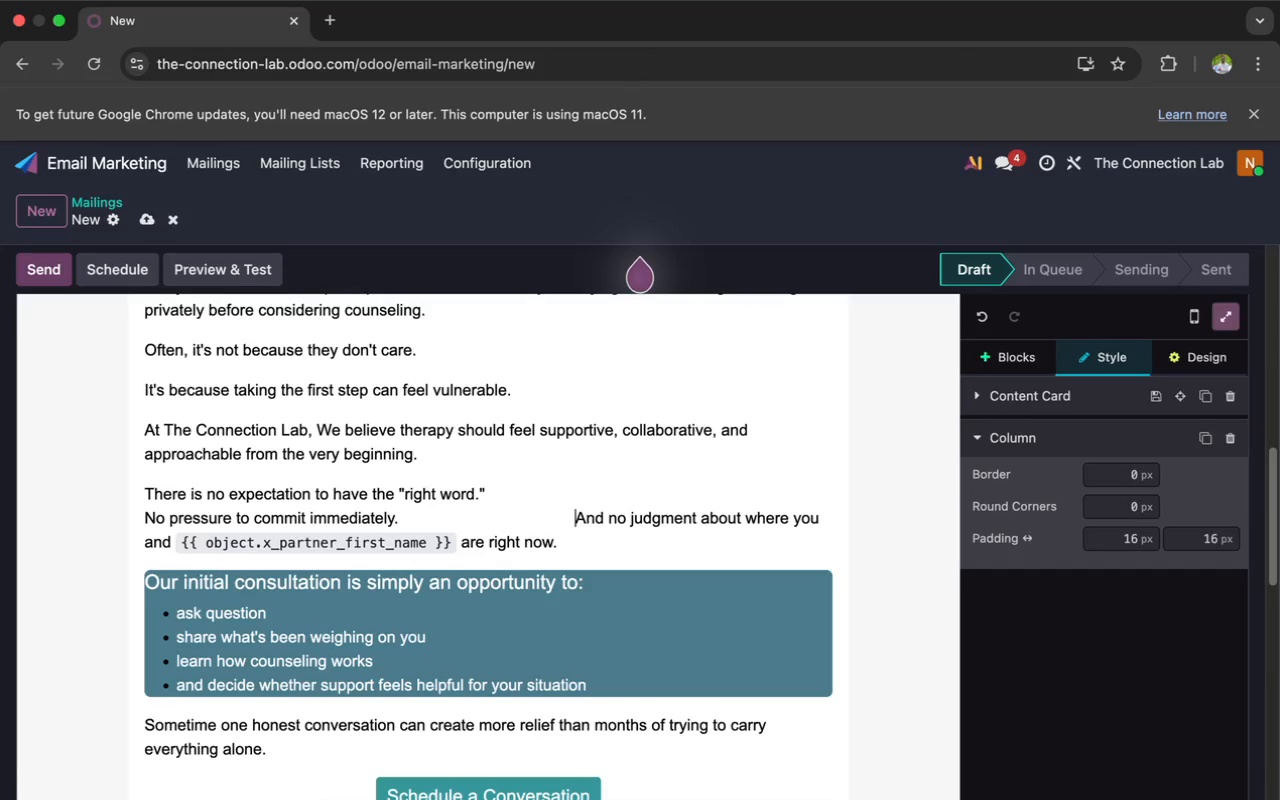 
key(Space)
 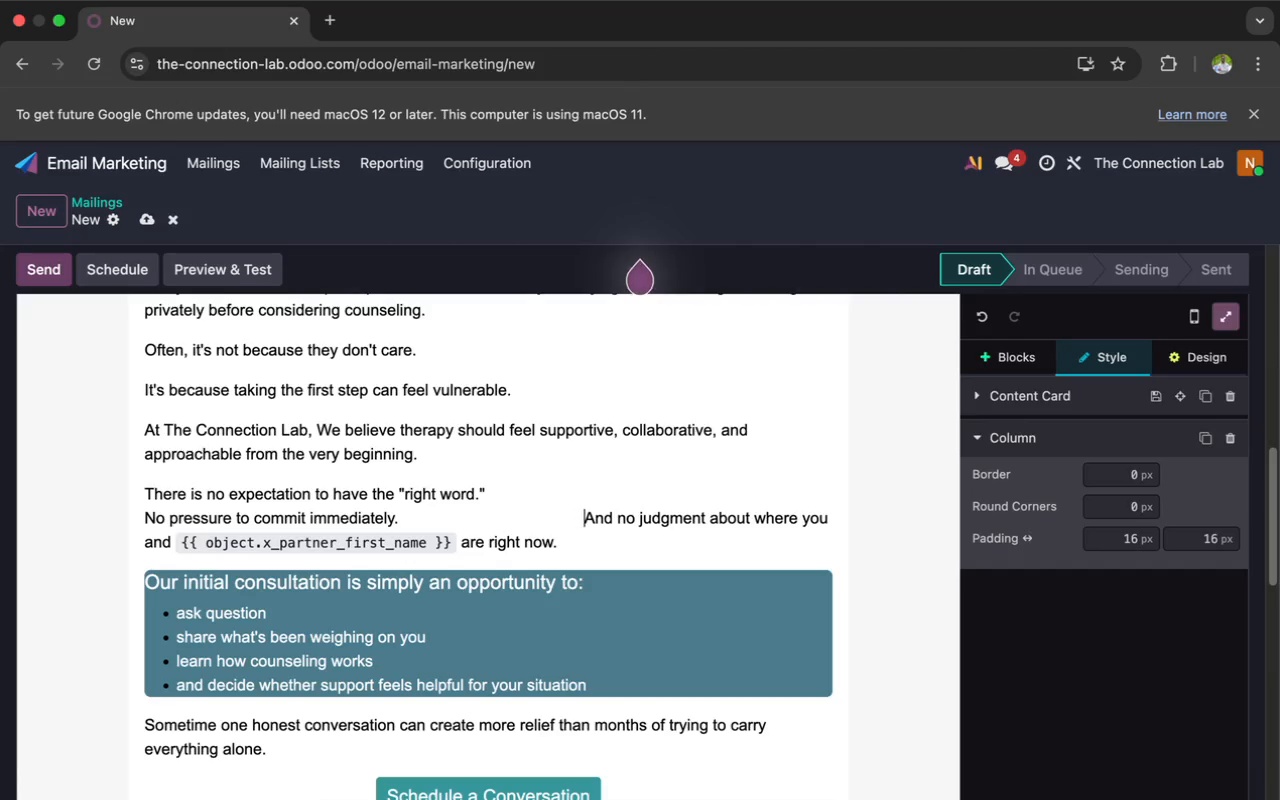 
key(Space)
 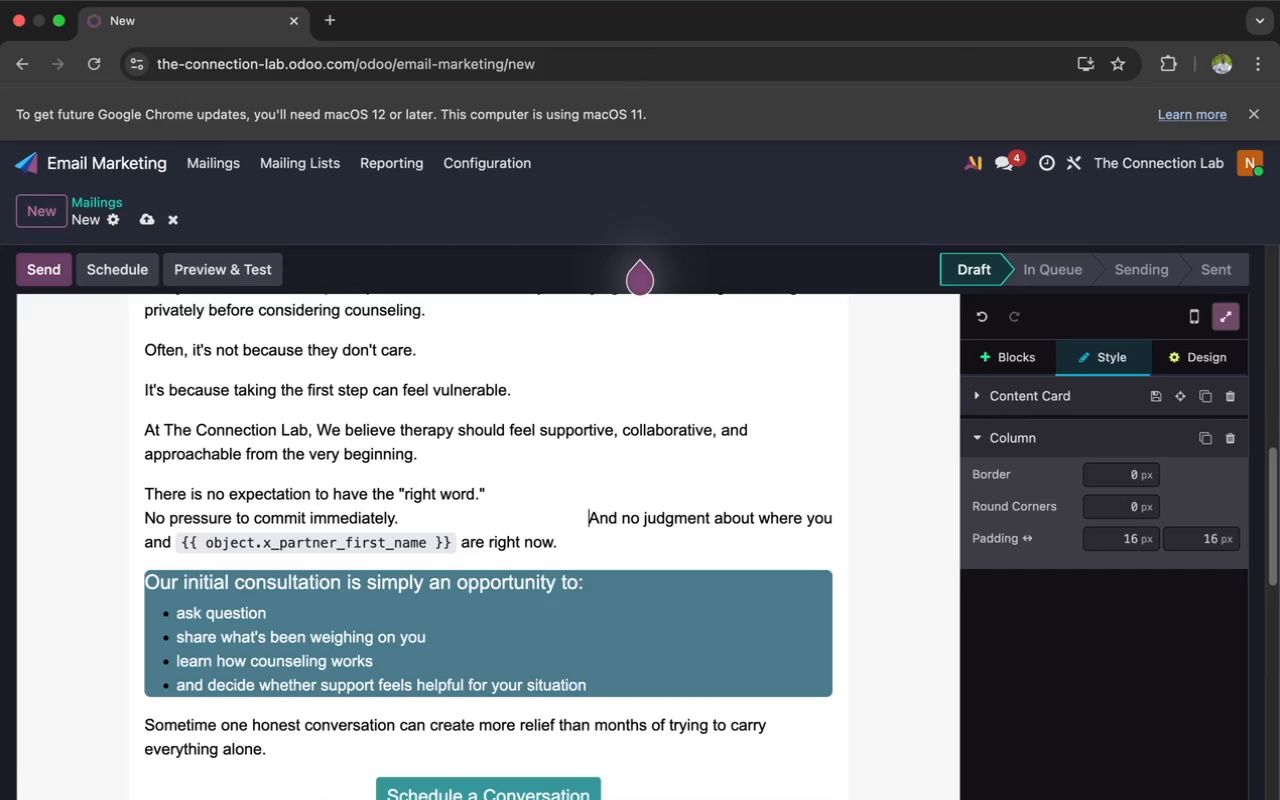 
key(Space)
 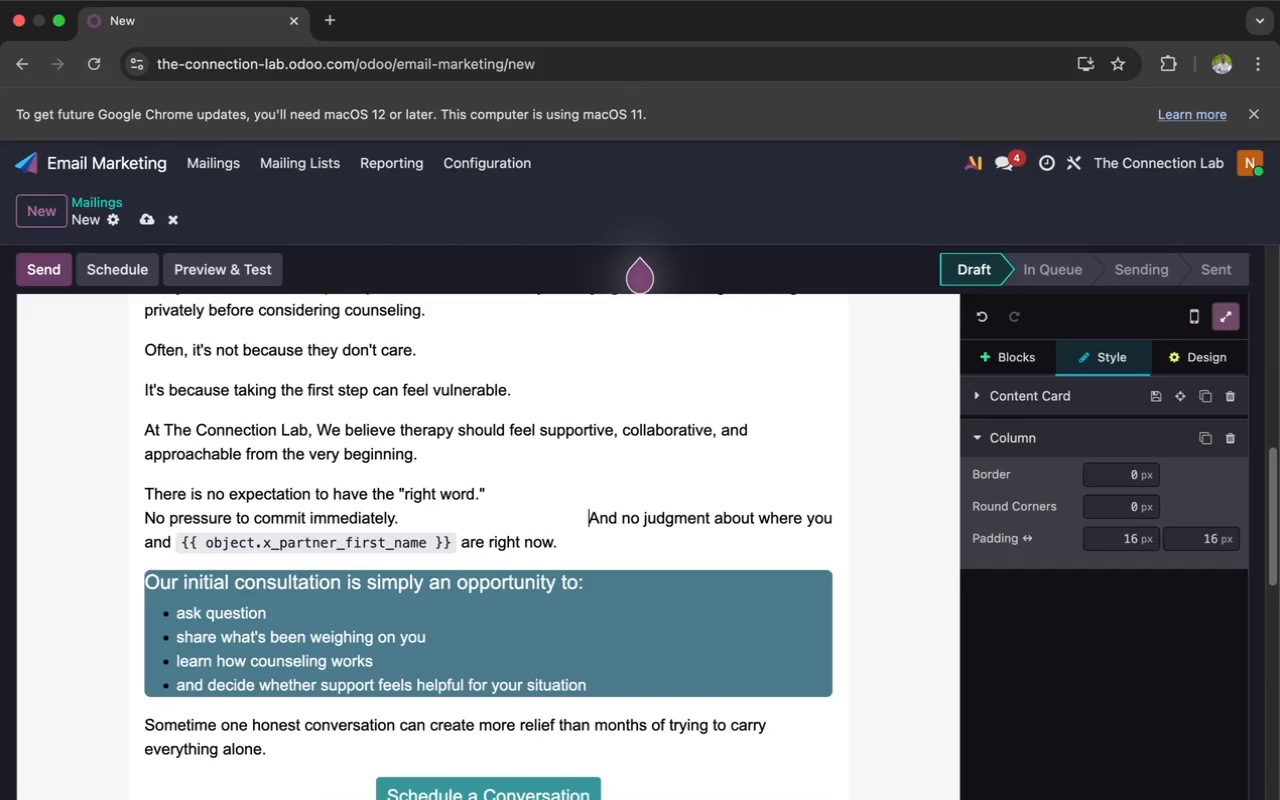 
key(Space)
 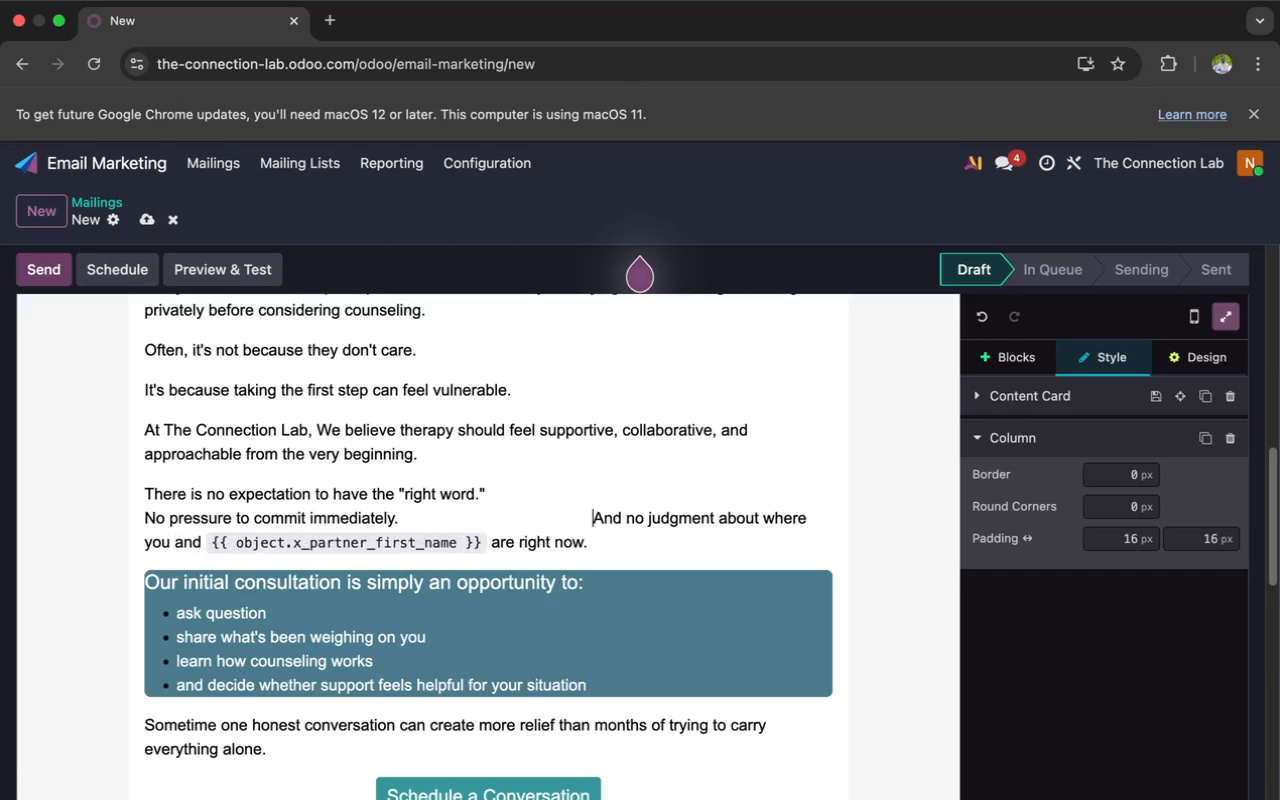 
key(Space)
 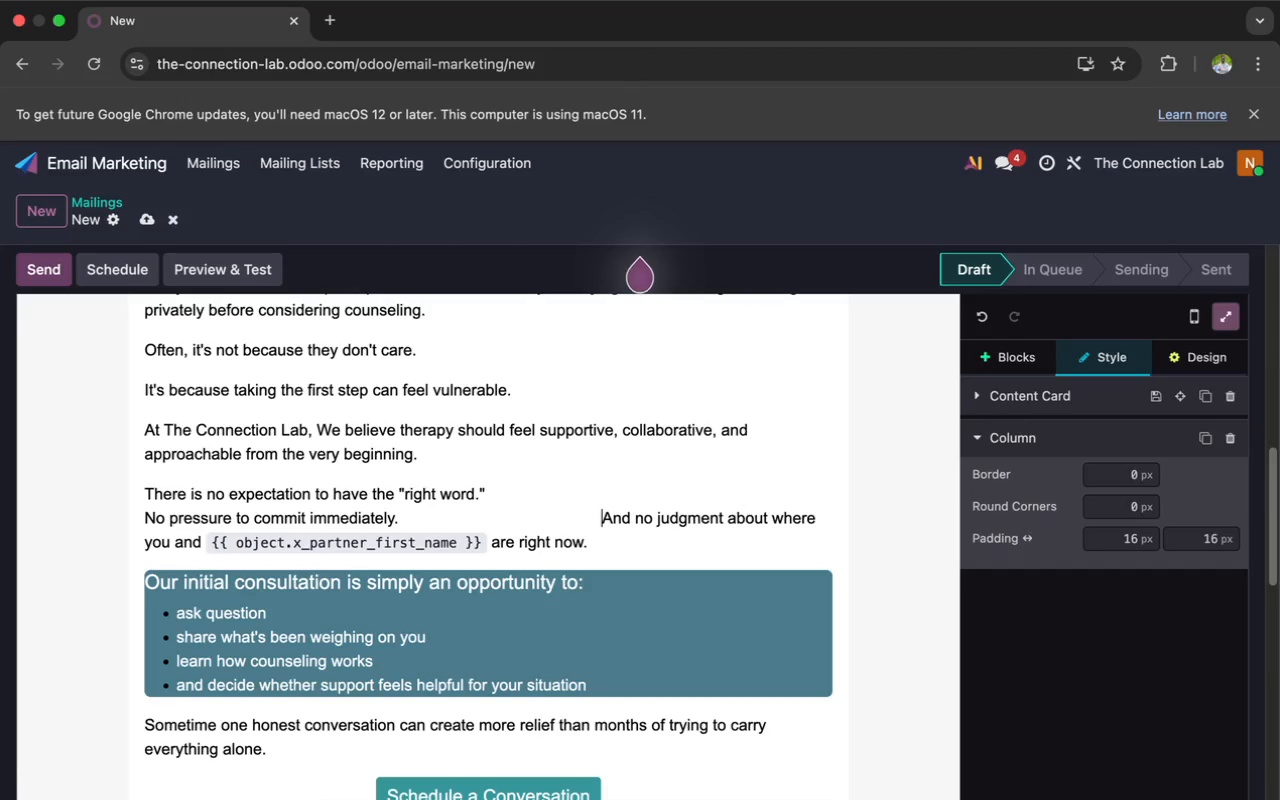 
key(Space)
 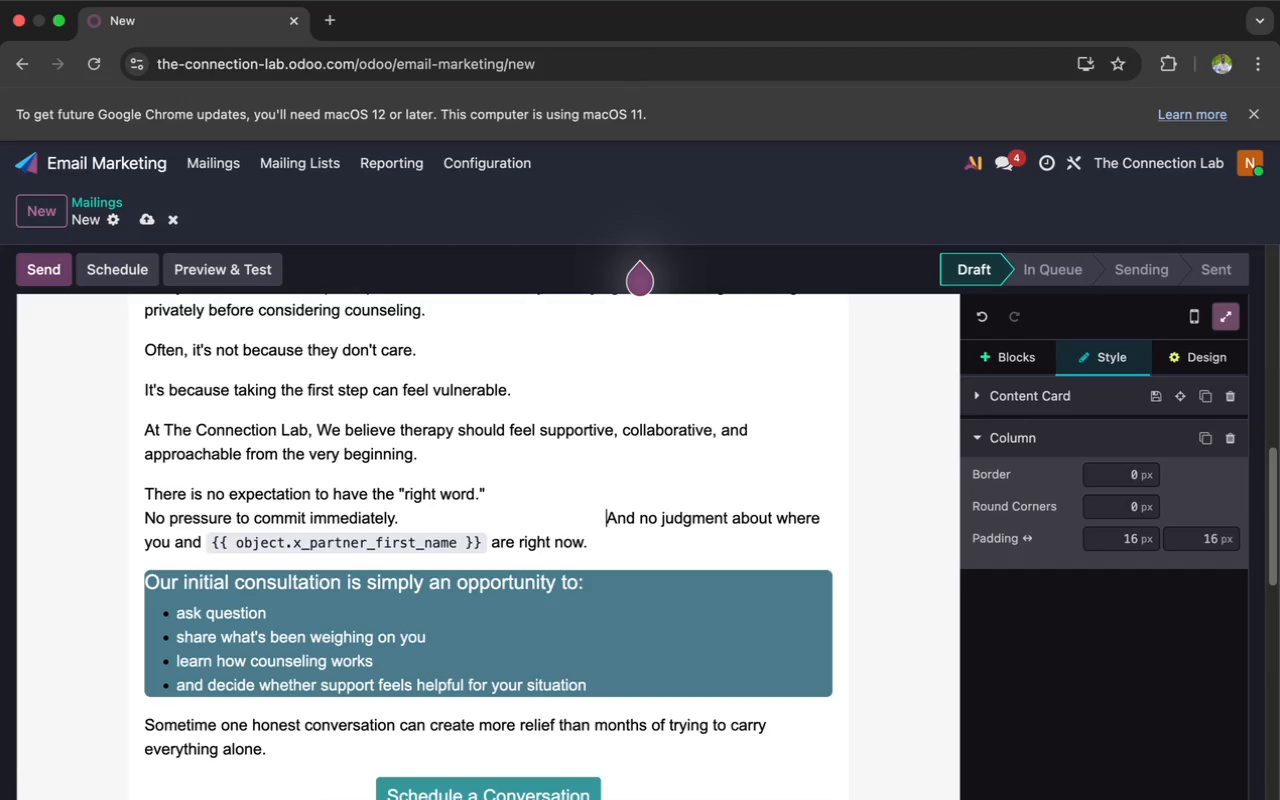 
key(Space)
 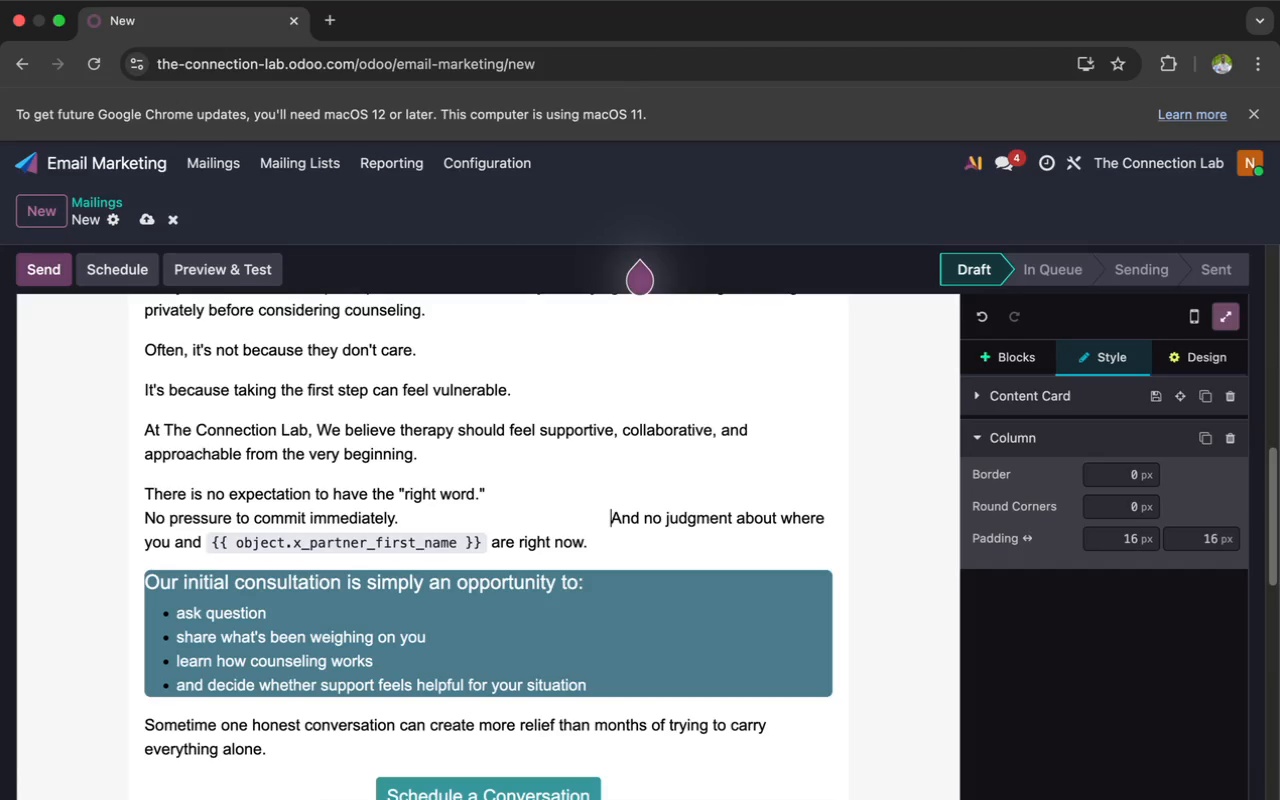 
key(Space)
 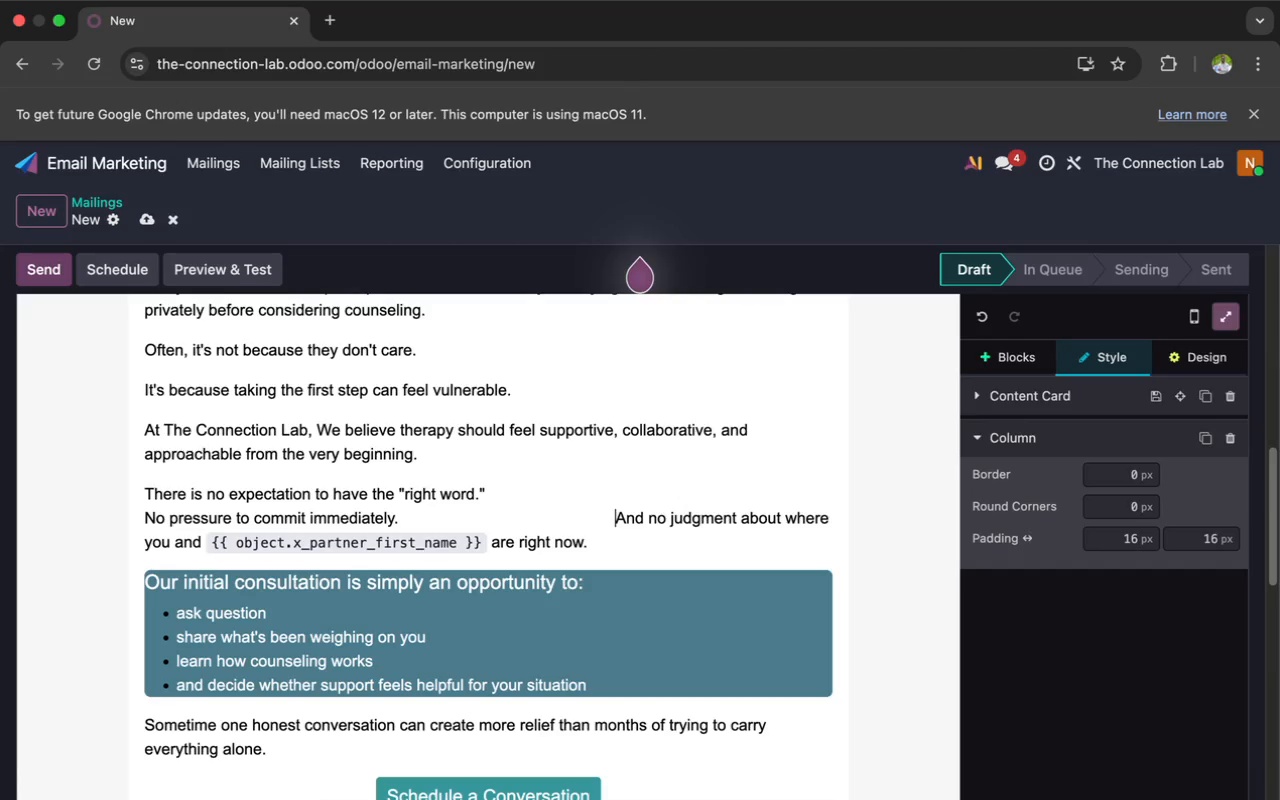 
key(Space)
 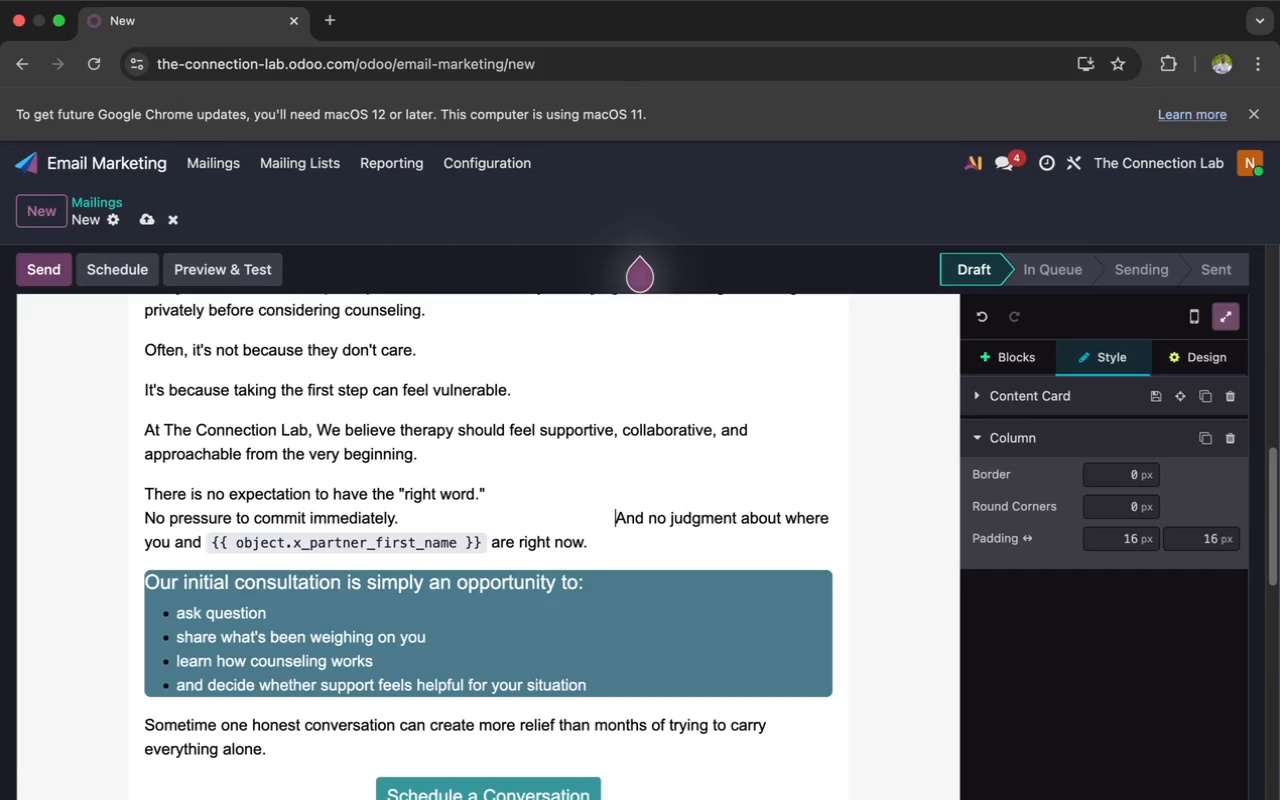 
key(Space)
 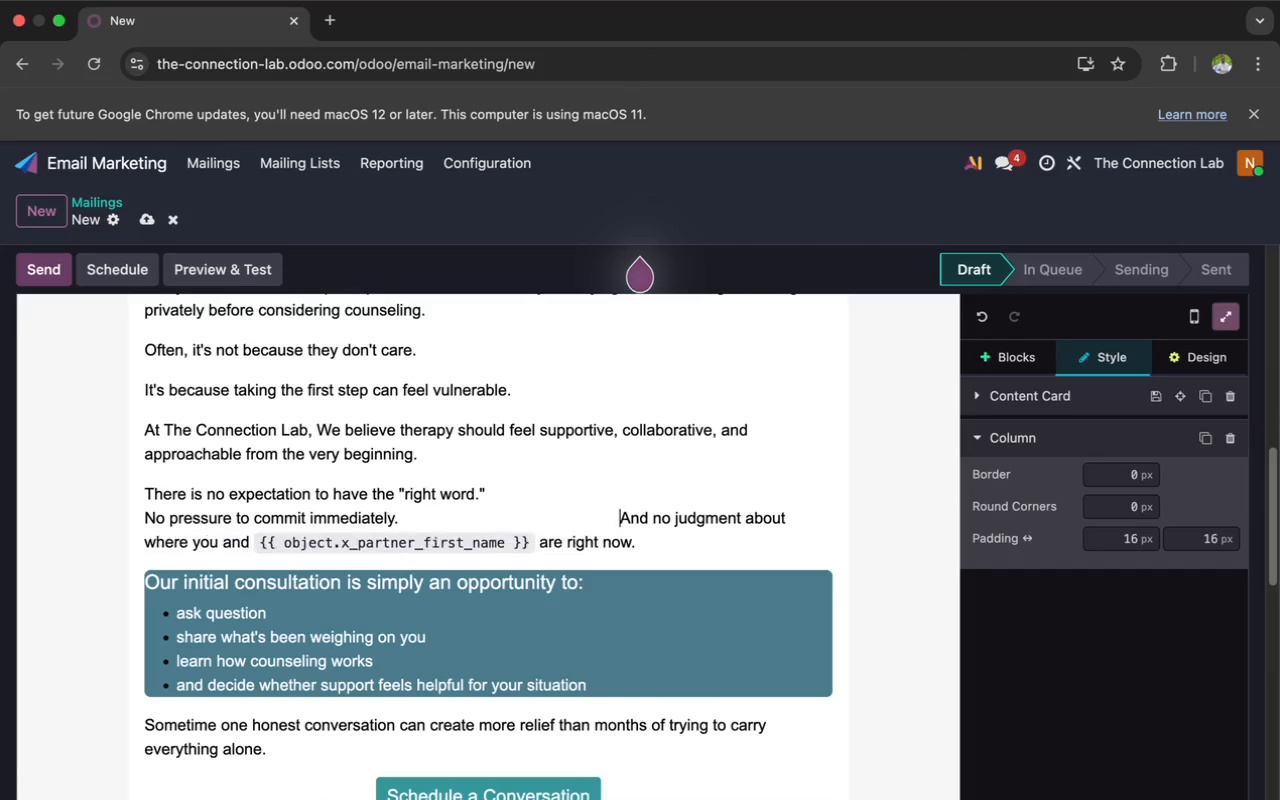 
key(Space)
 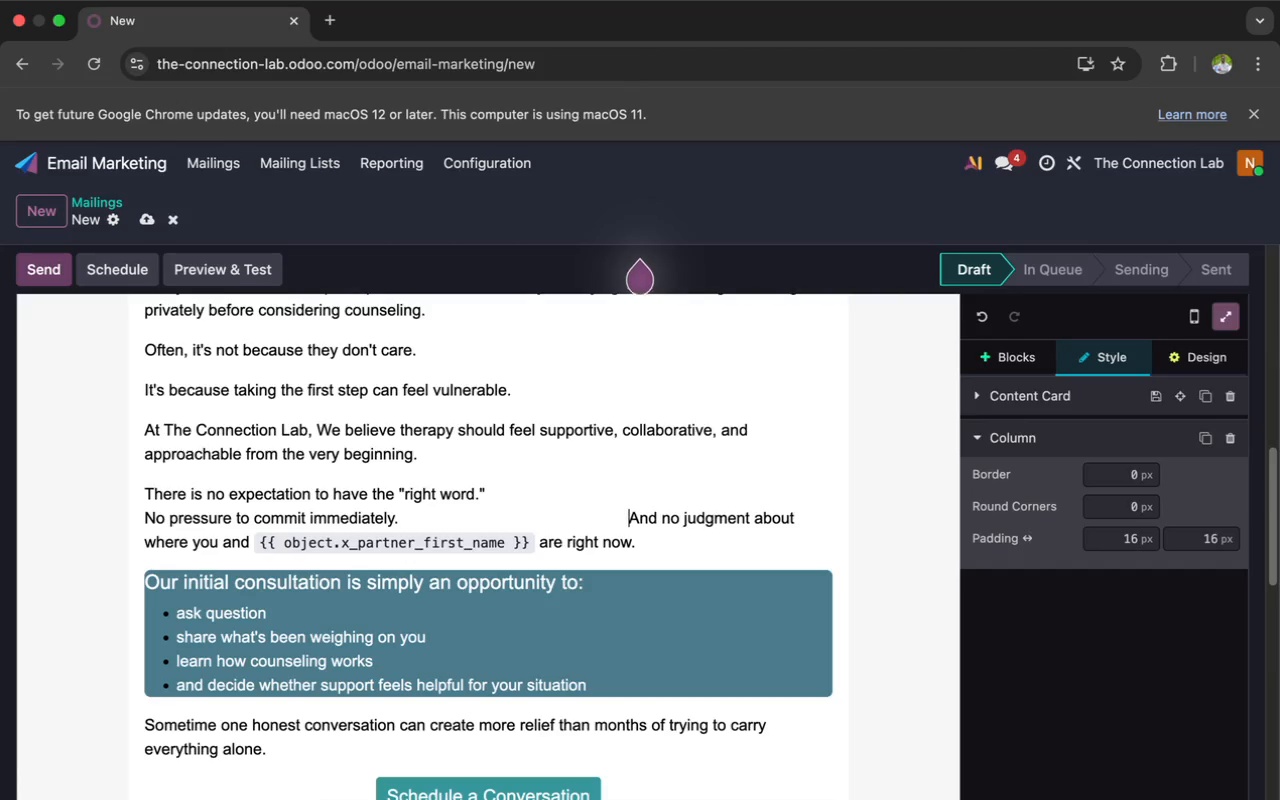 
key(Space)
 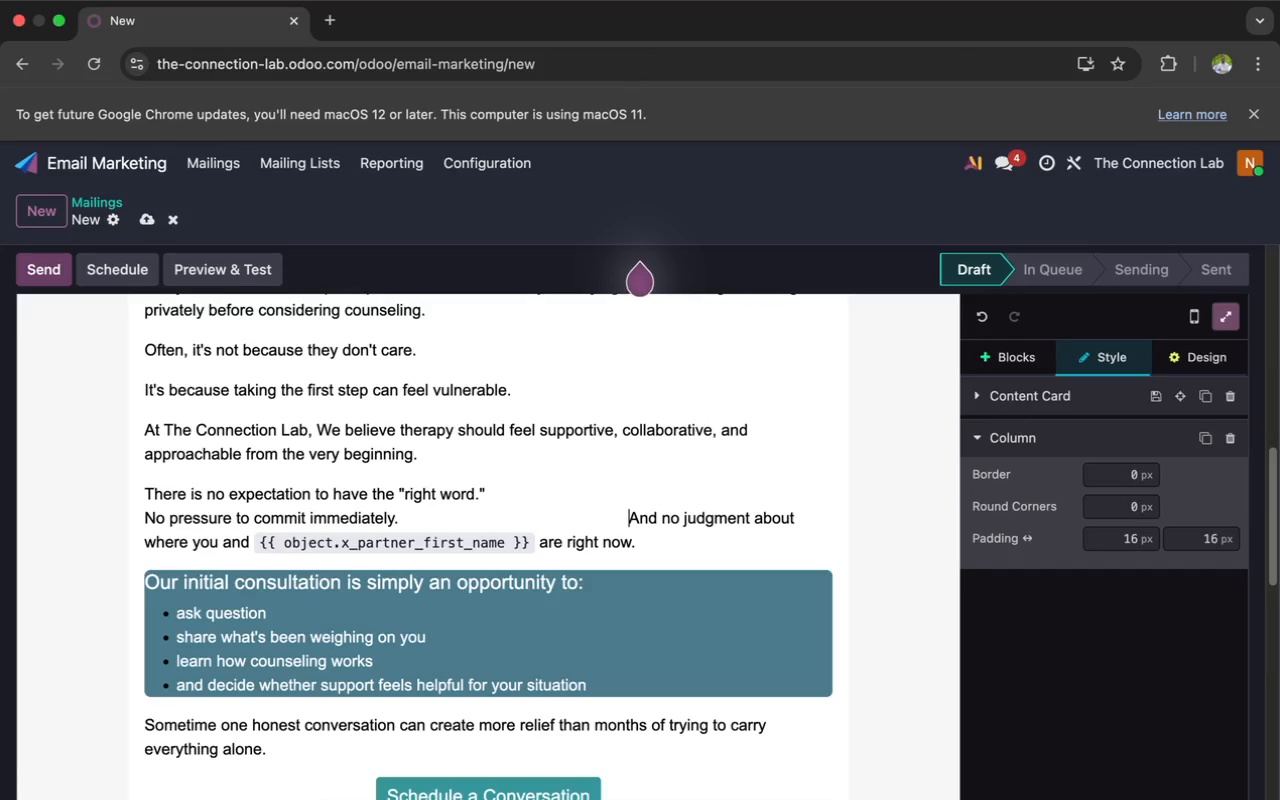 
key(Space)
 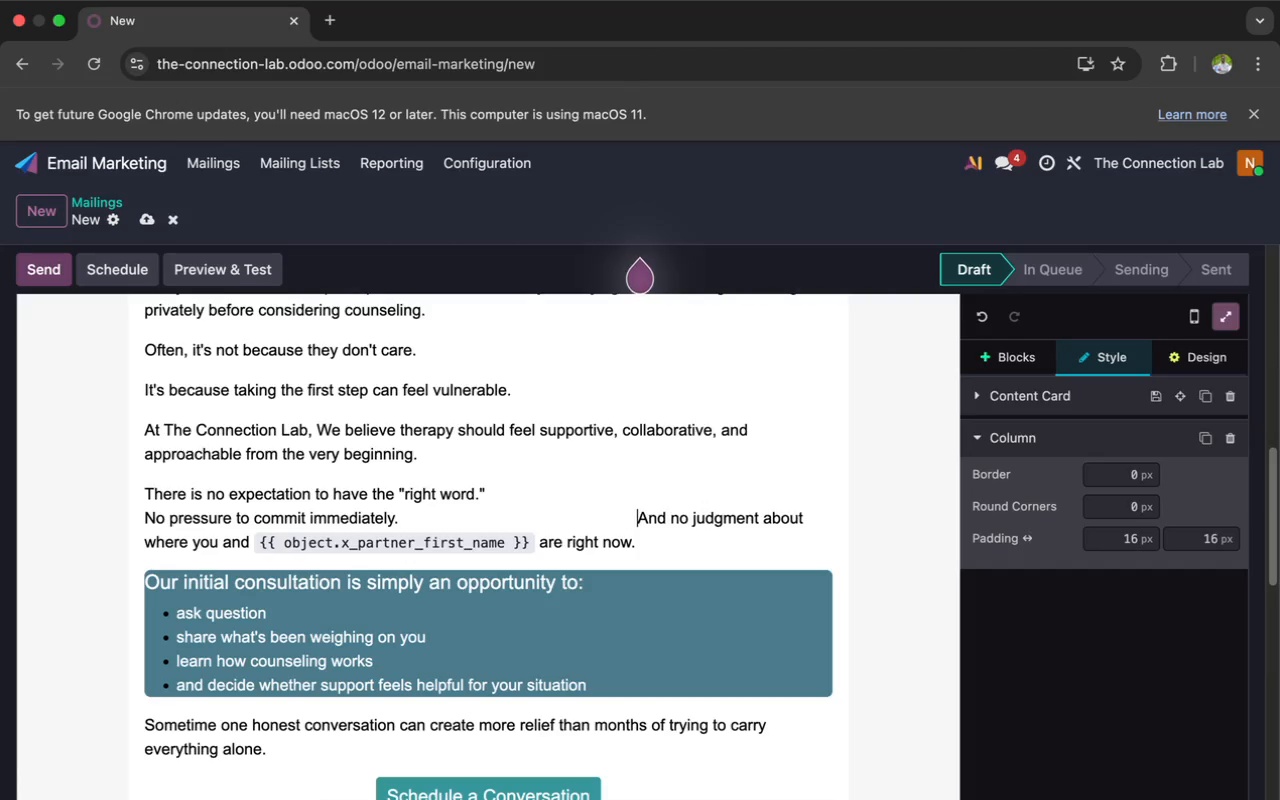 
key(Space)
 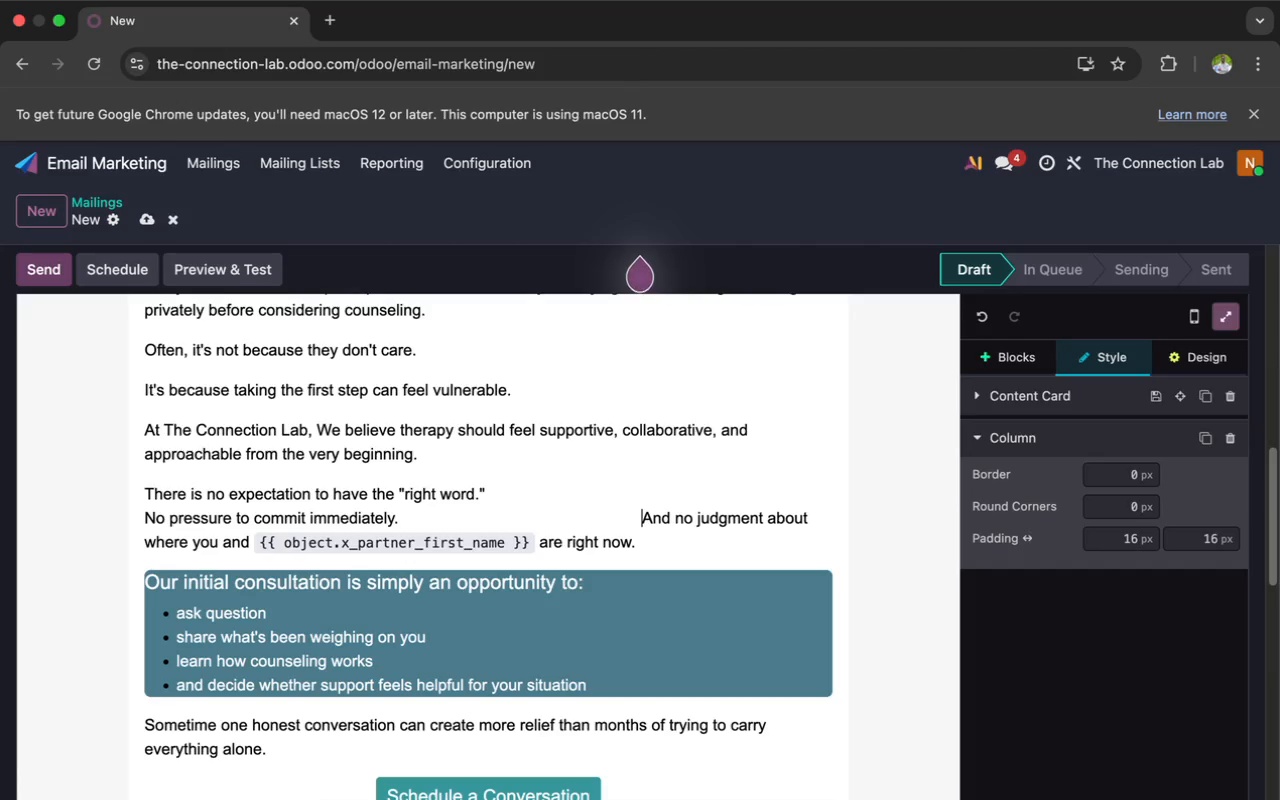 
key(Space)
 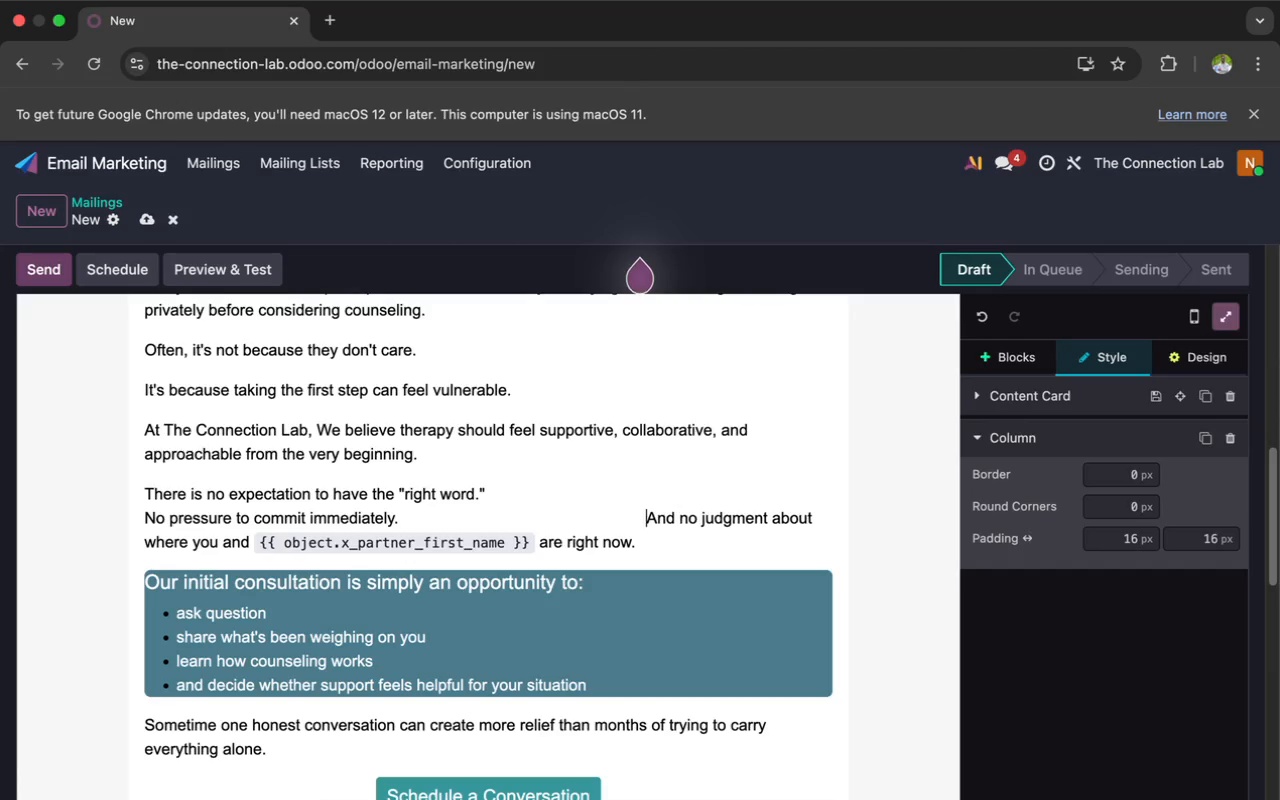 
key(Space)
 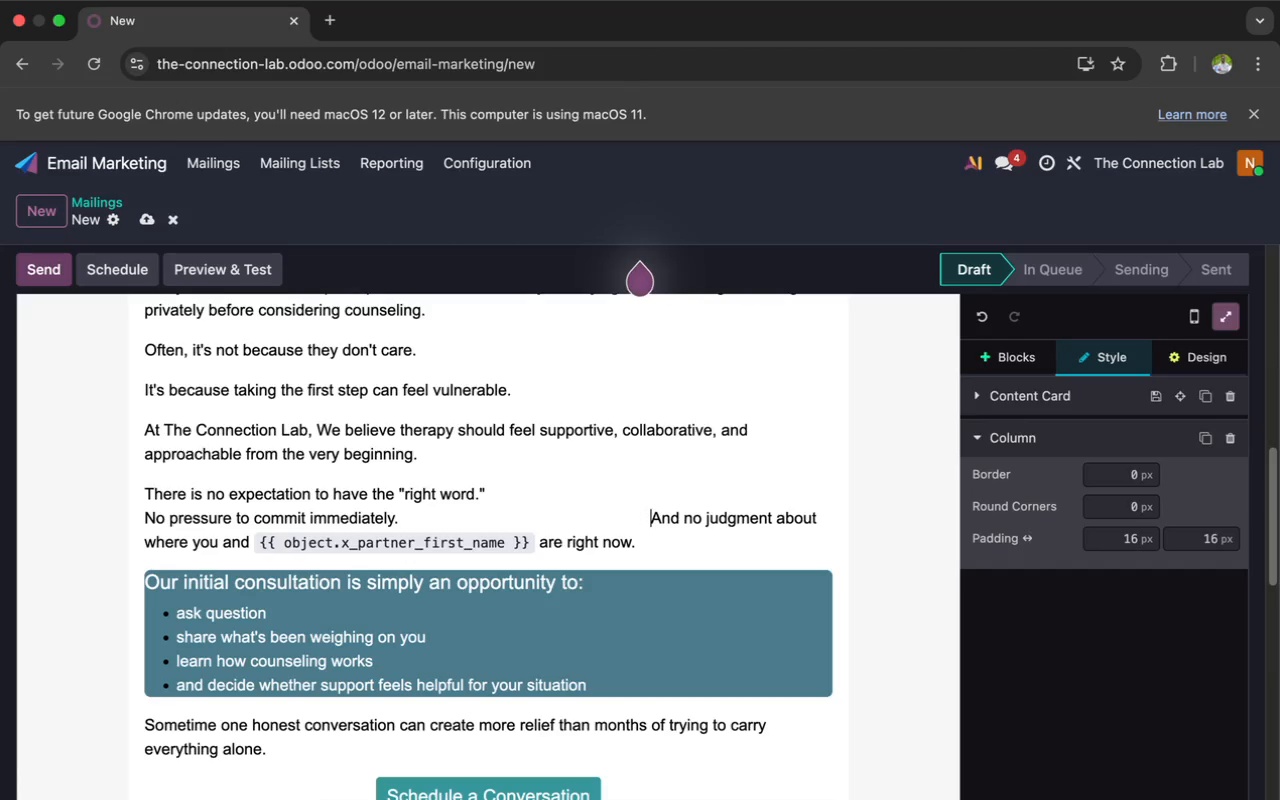 
key(Space)
 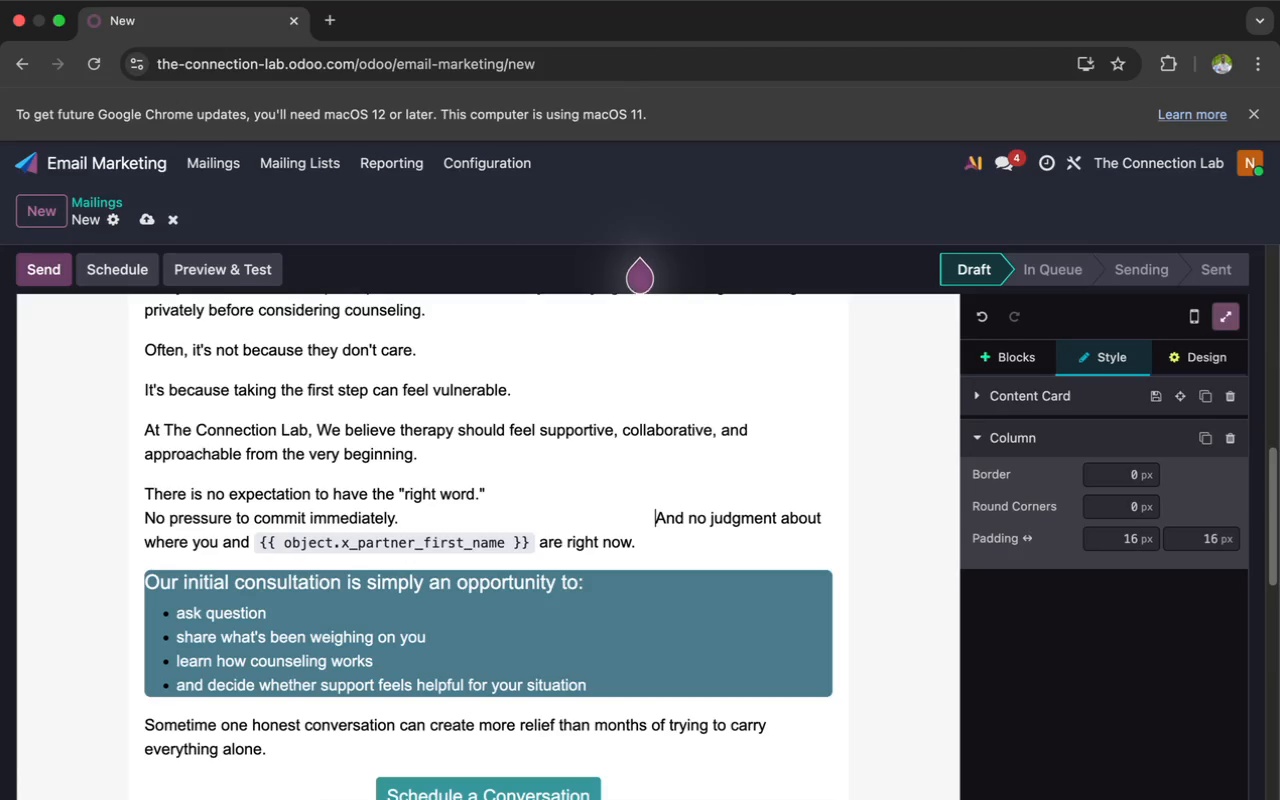 
key(Space)
 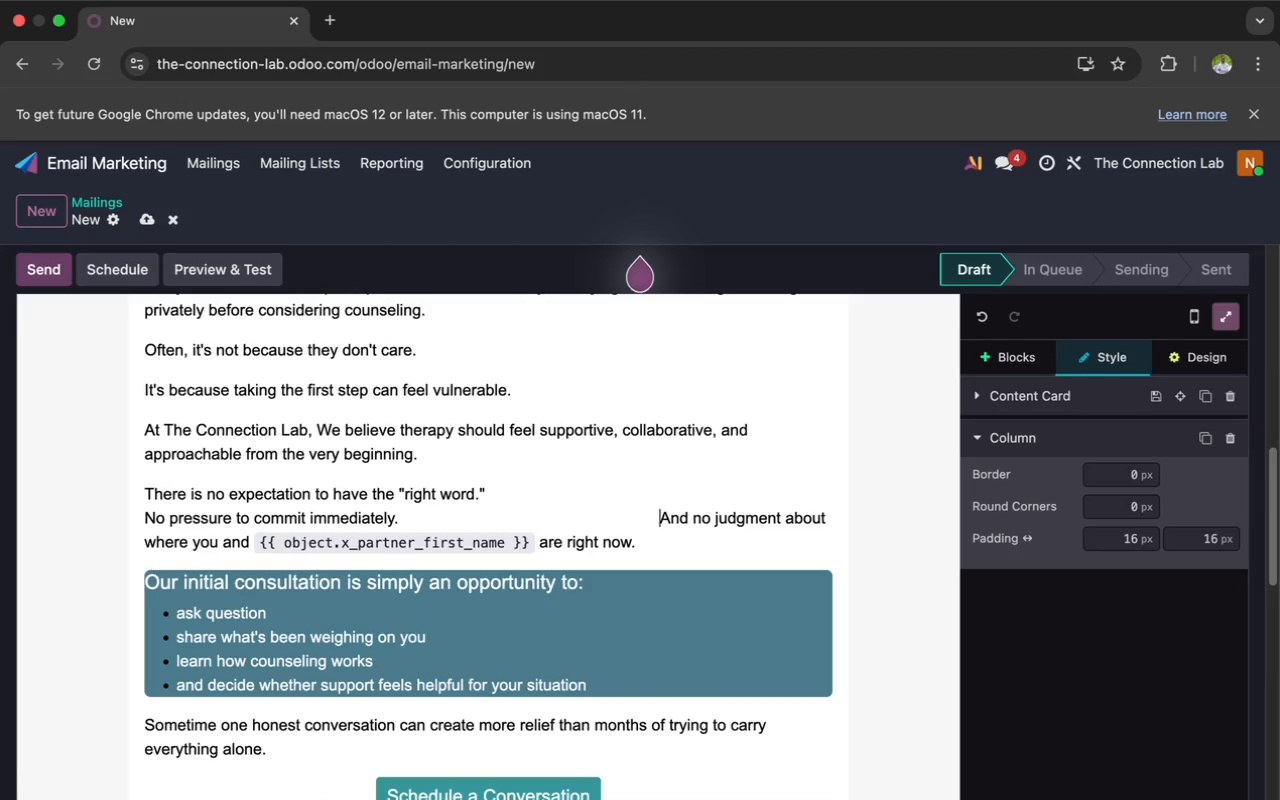 
key(Space)
 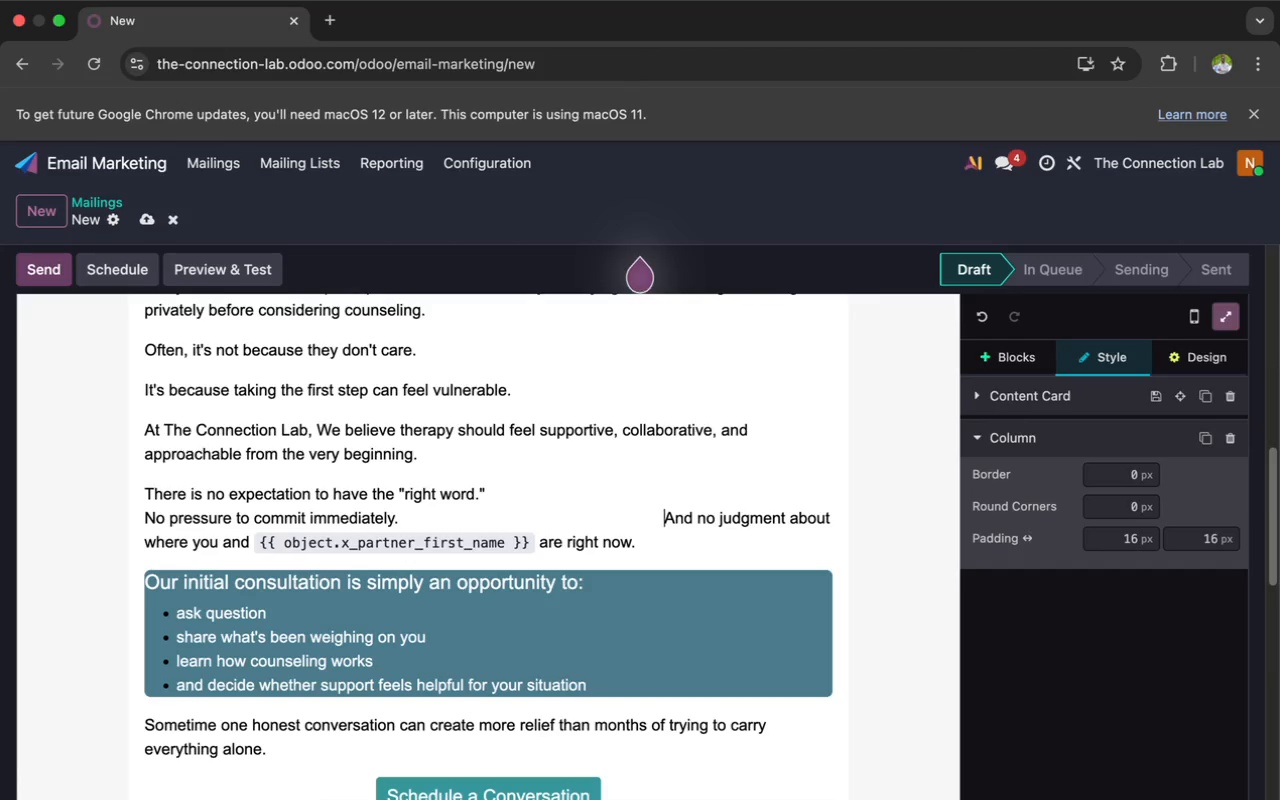 
key(Space)
 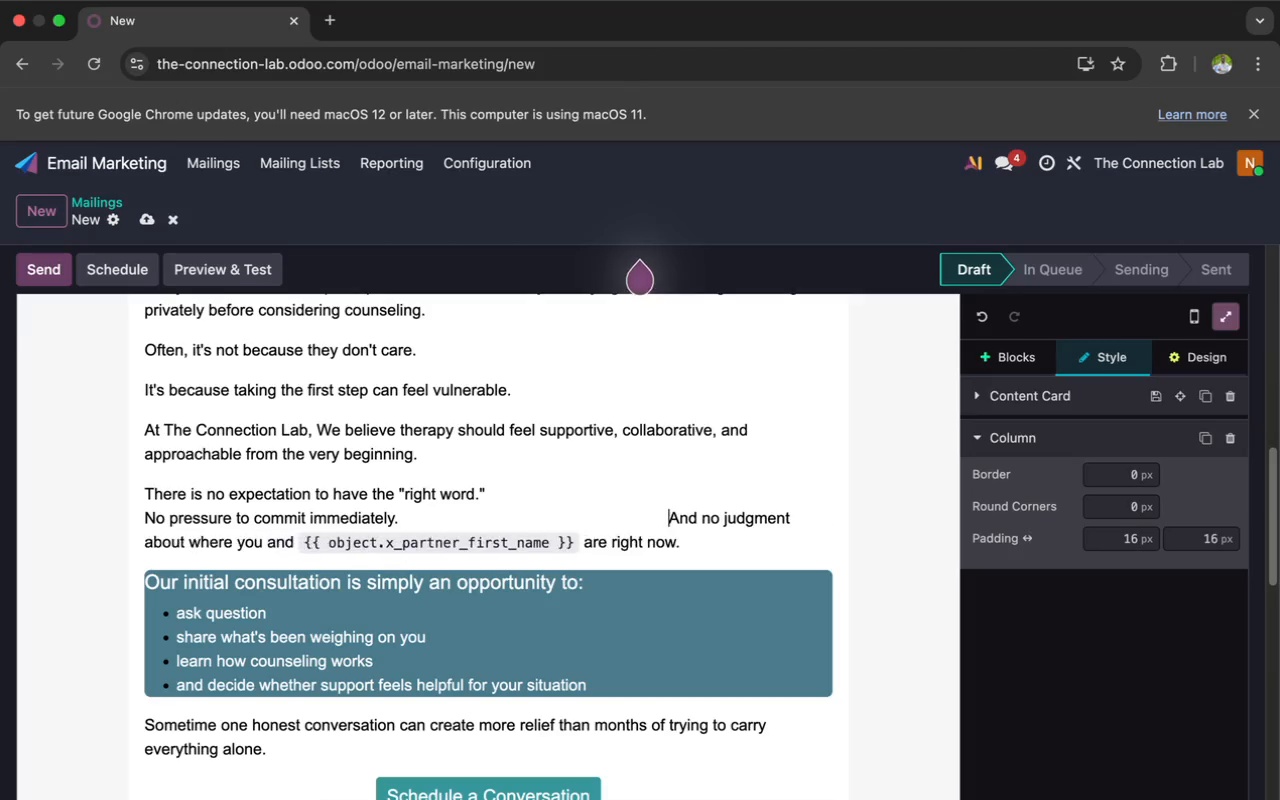 
key(Space)
 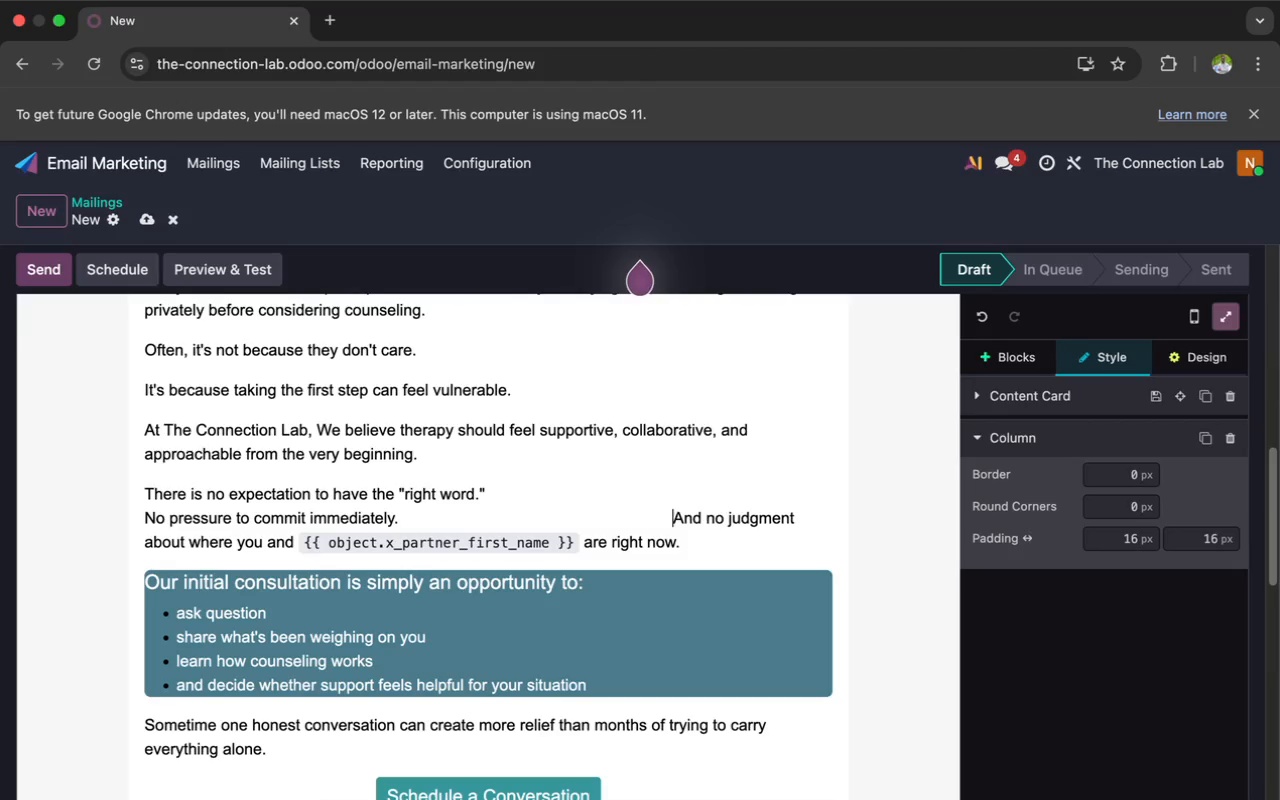 
key(Space)
 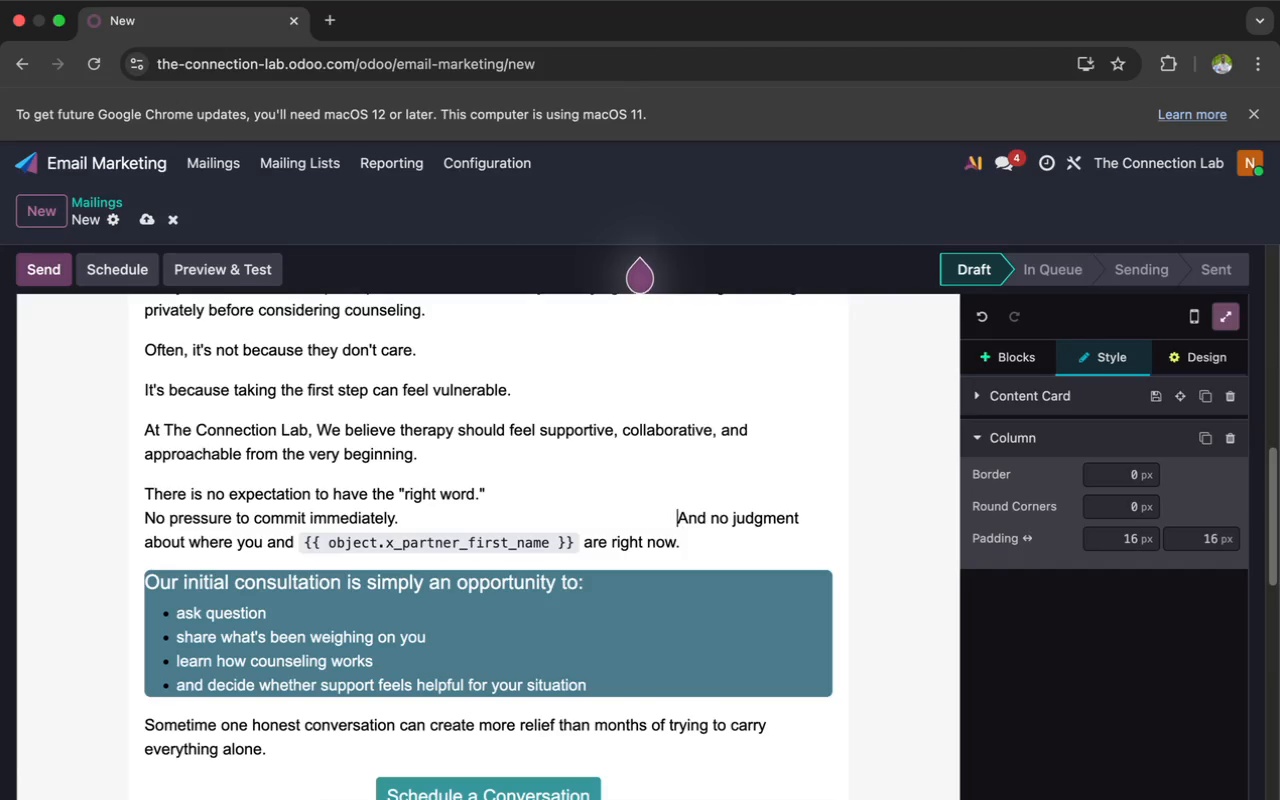 
key(Space)
 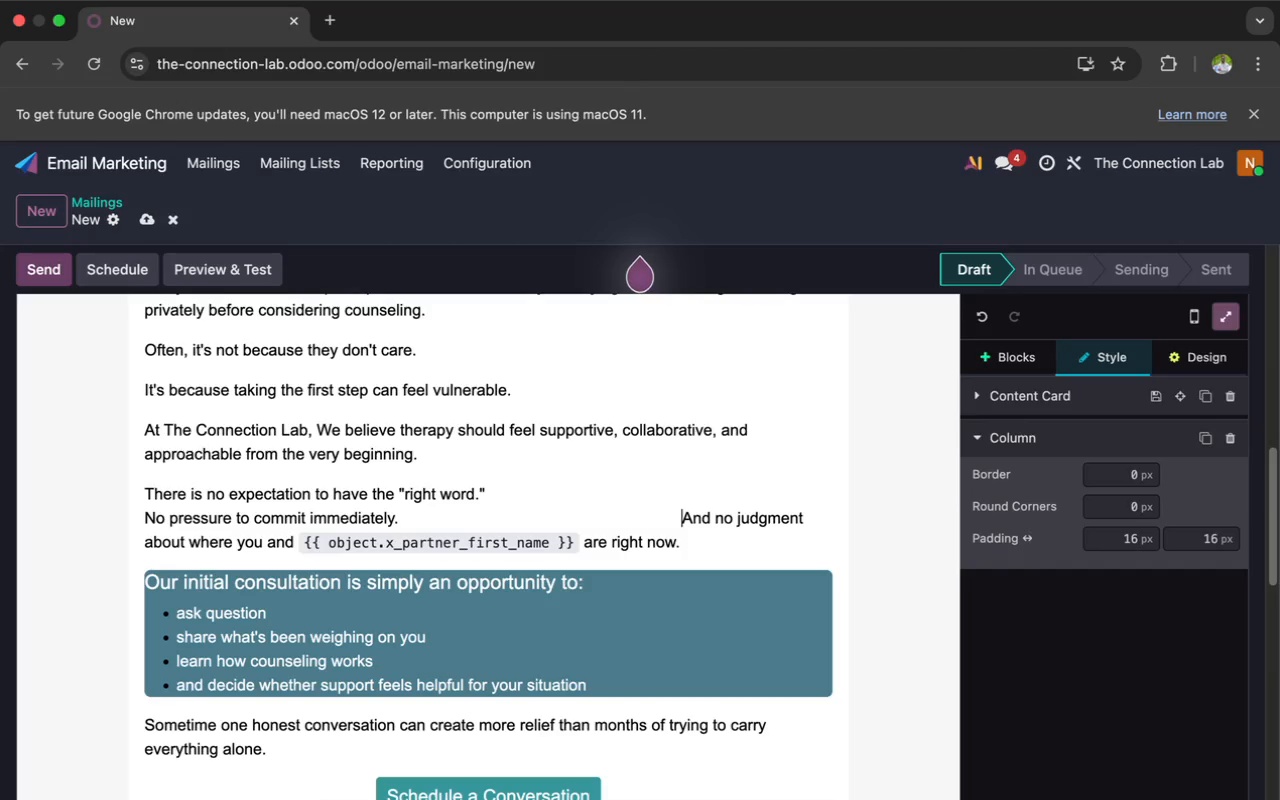 
key(Space)
 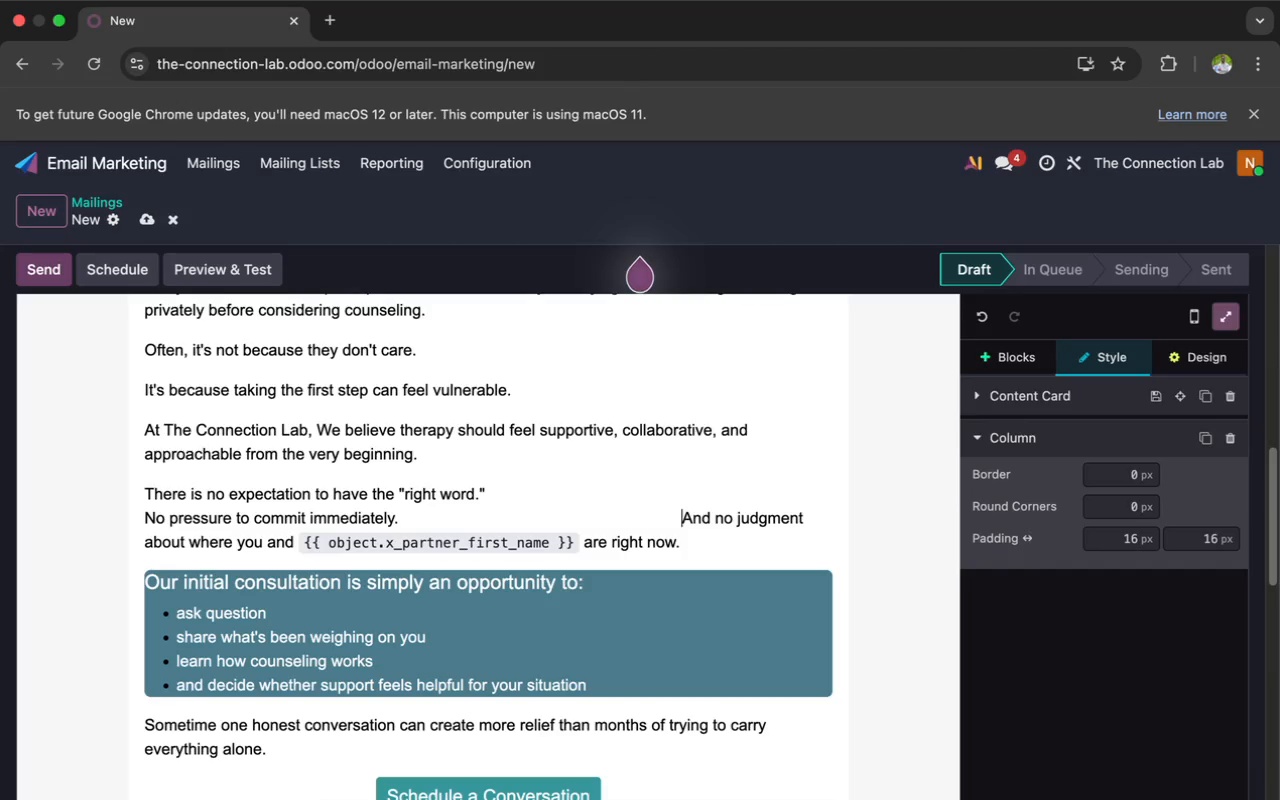 
key(Space)
 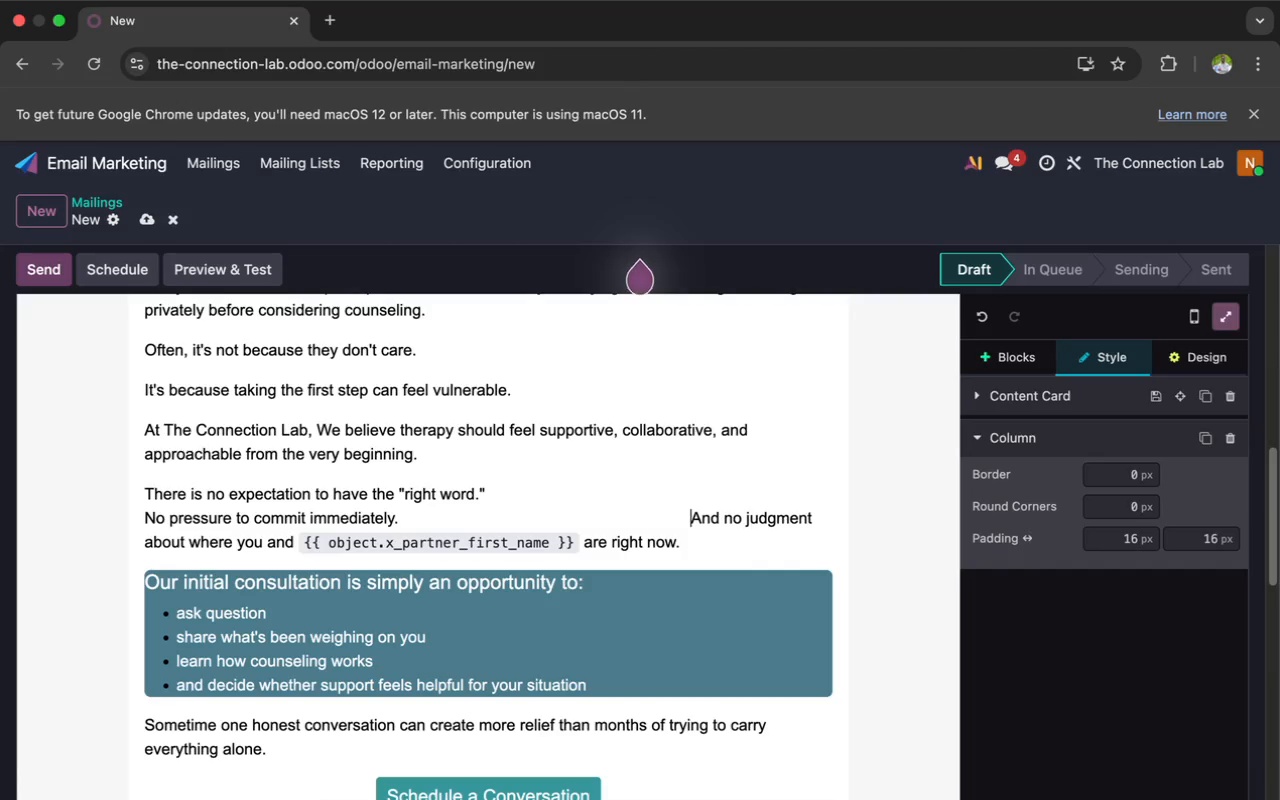 
key(Space)
 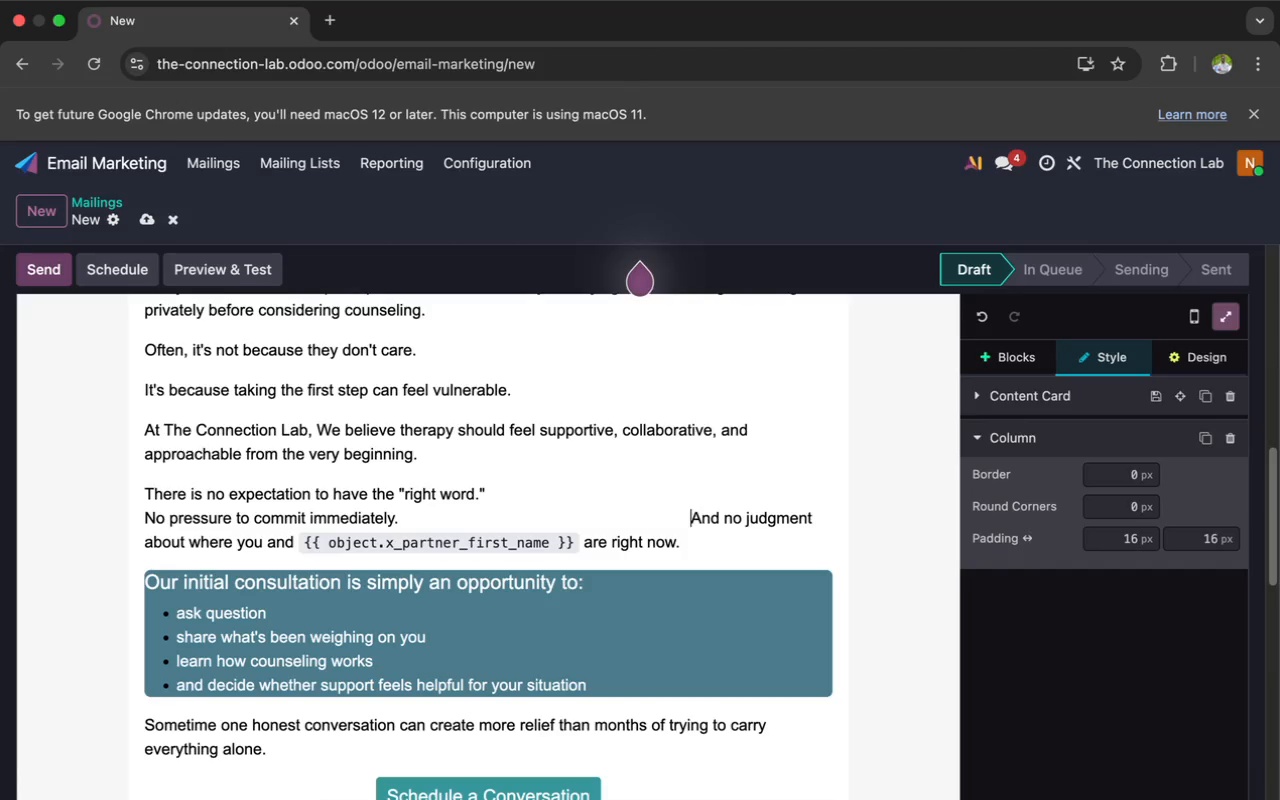 
key(Space)
 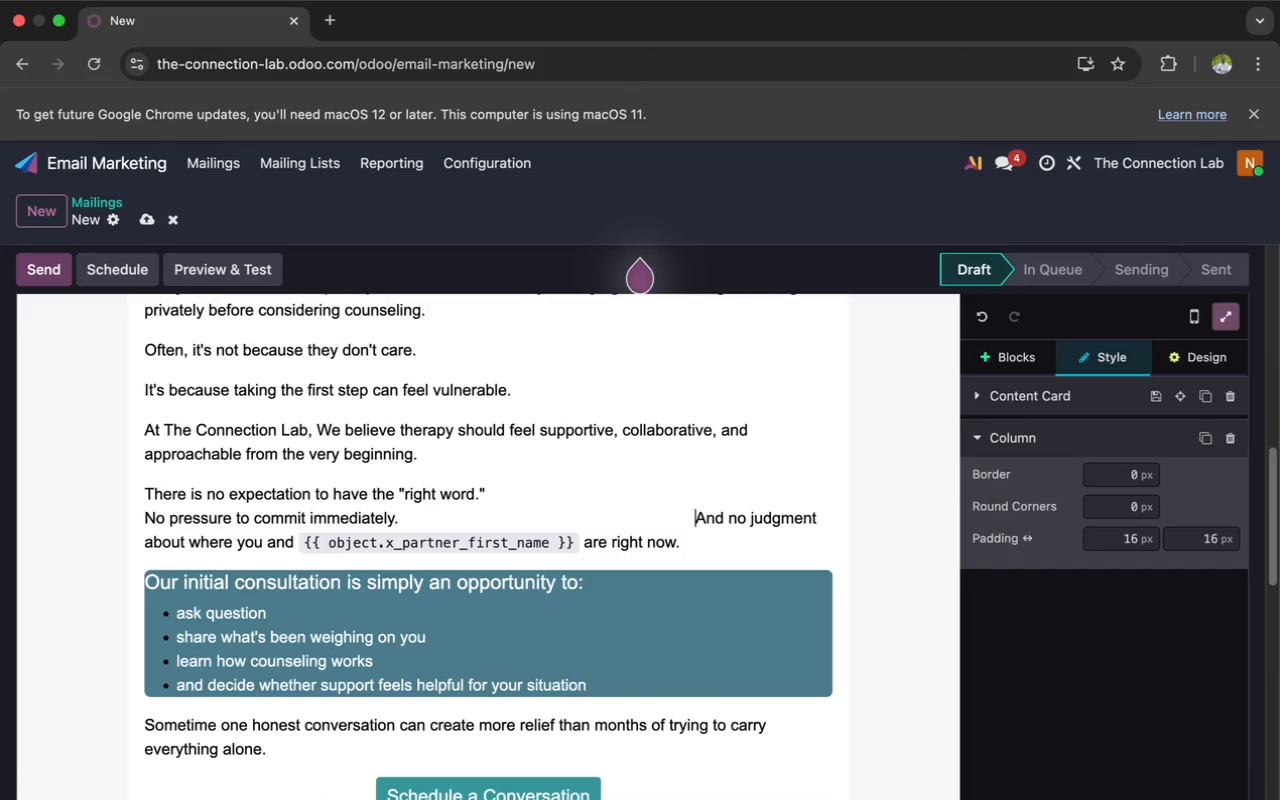 
key(Space)
 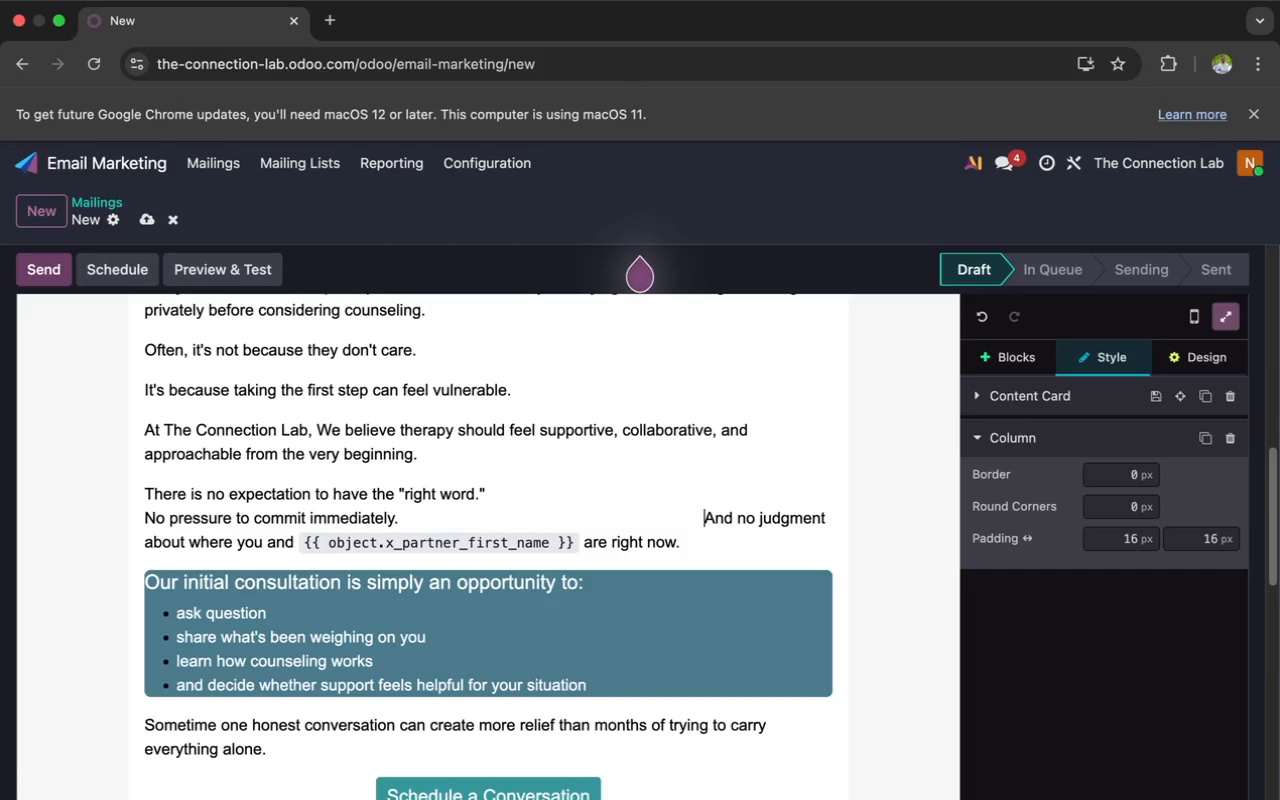 
key(Space)
 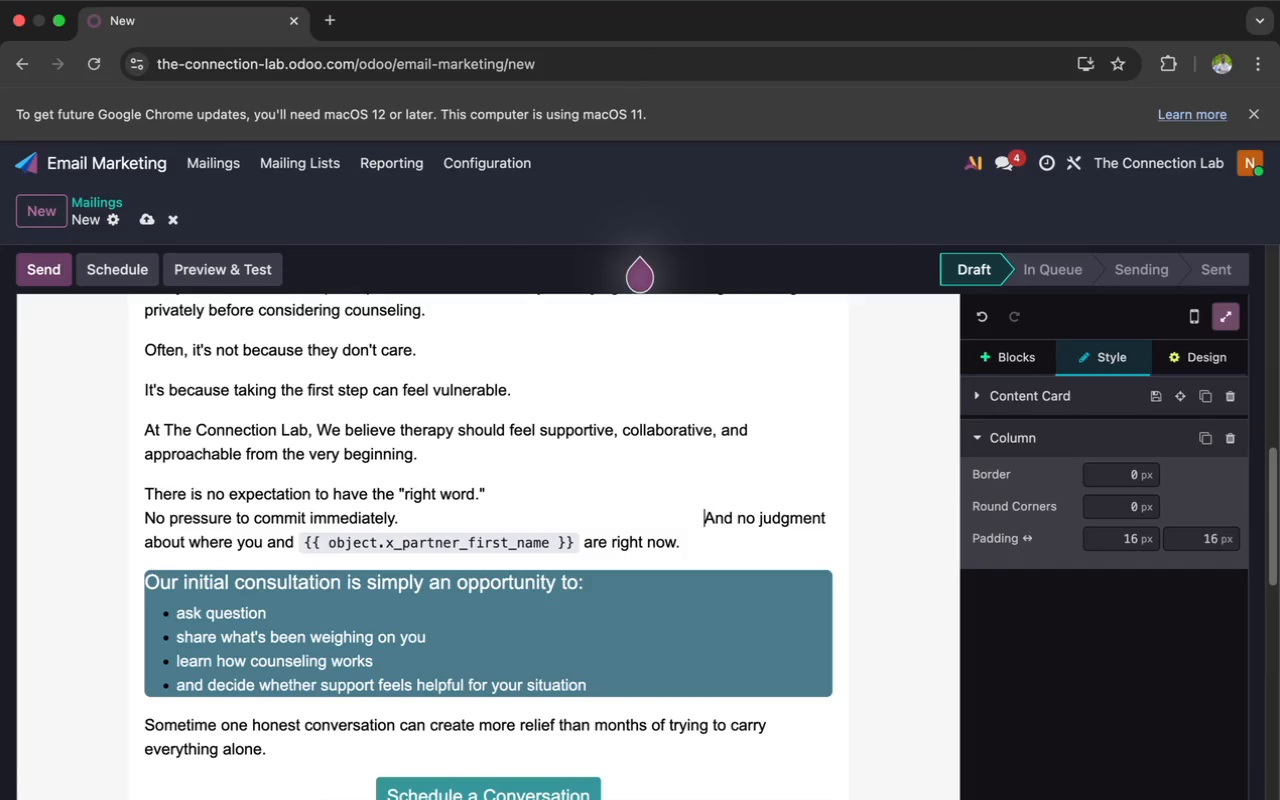 
key(Space)
 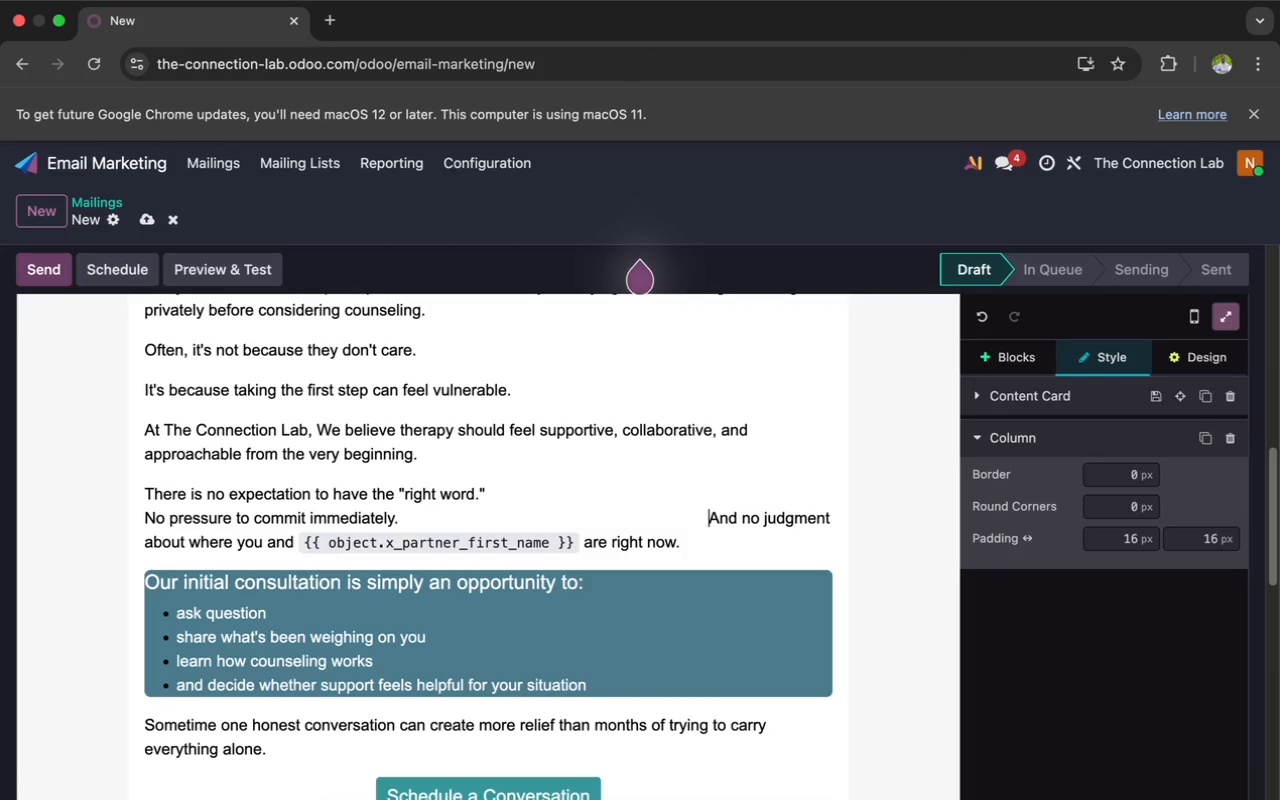 
key(Space)
 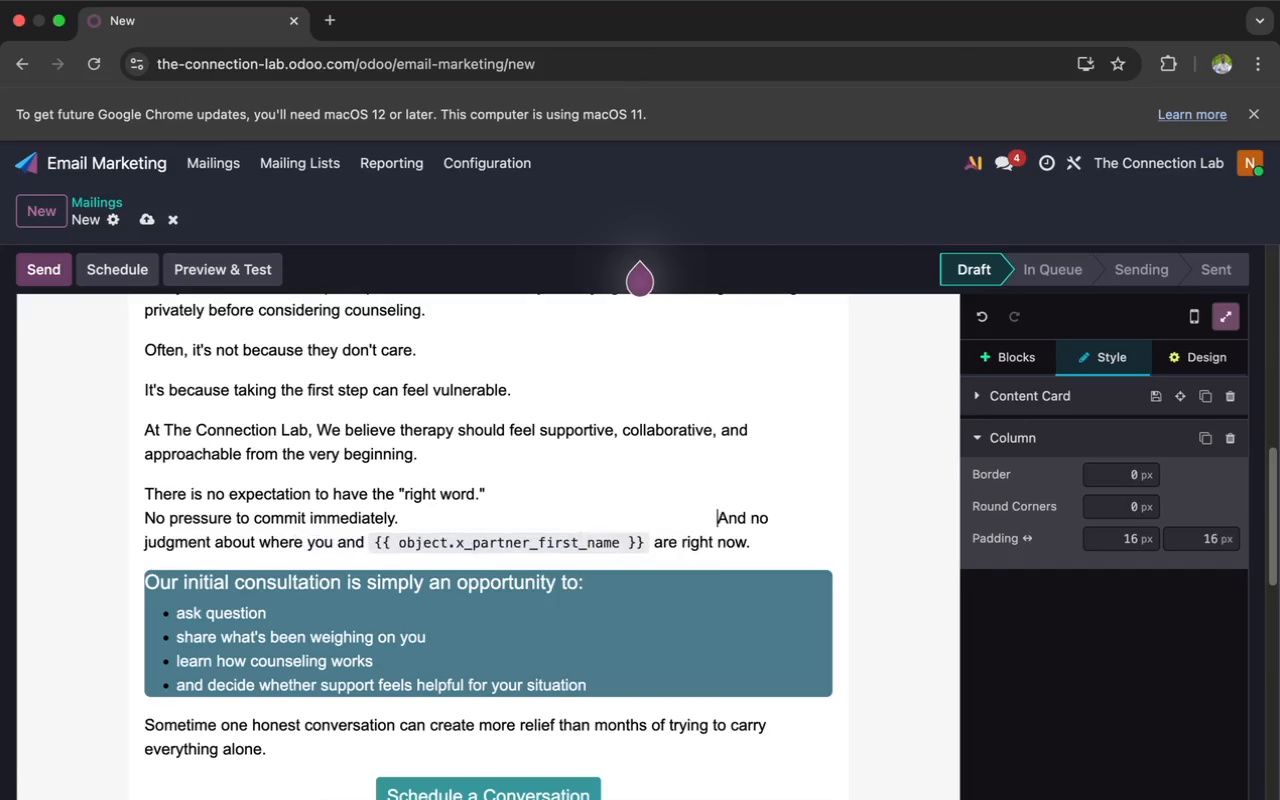 
key(Space)
 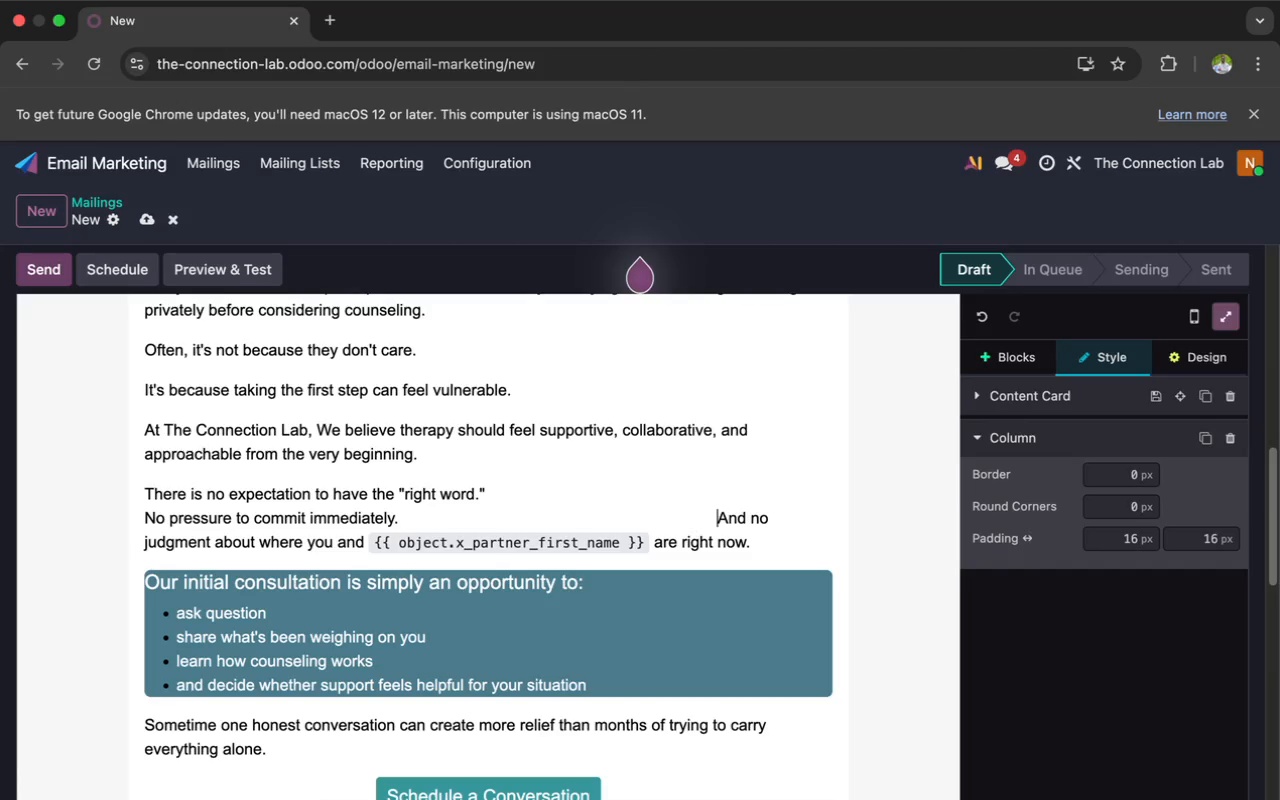 
key(Space)
 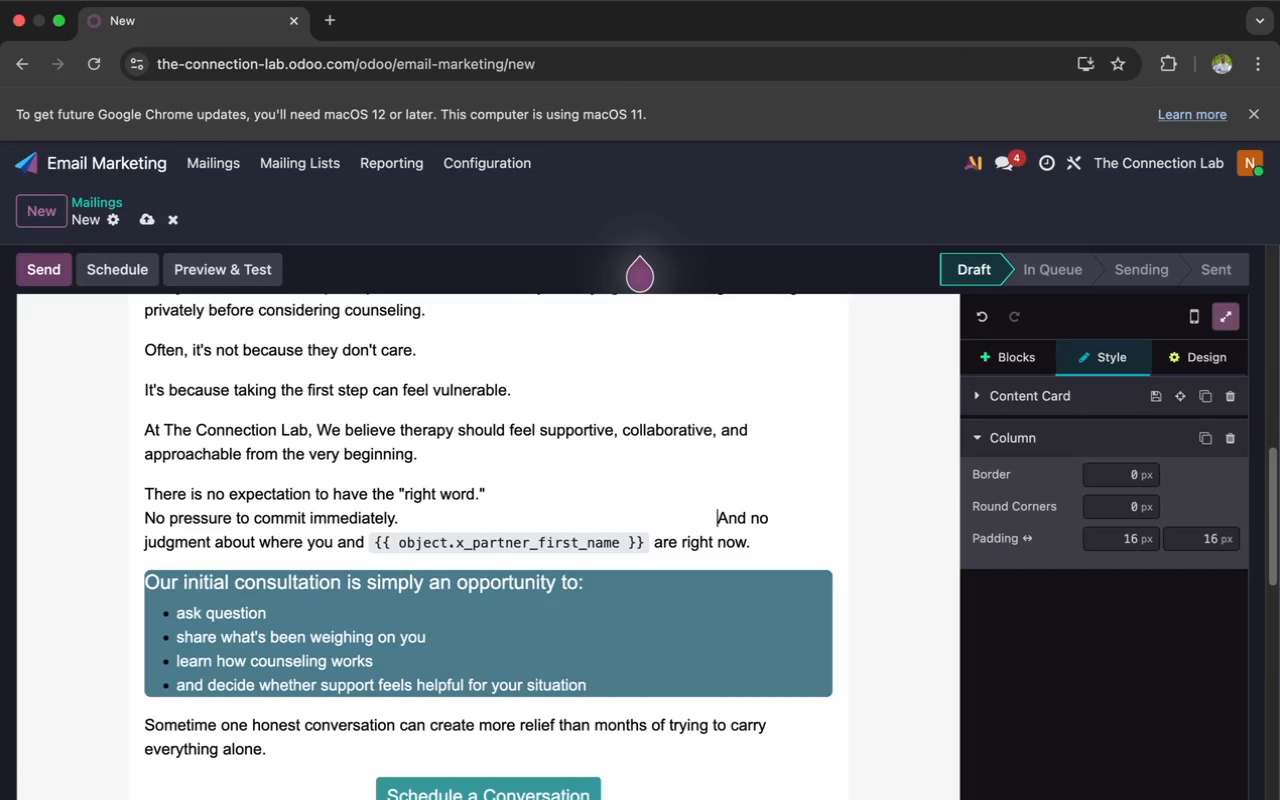 
key(Space)
 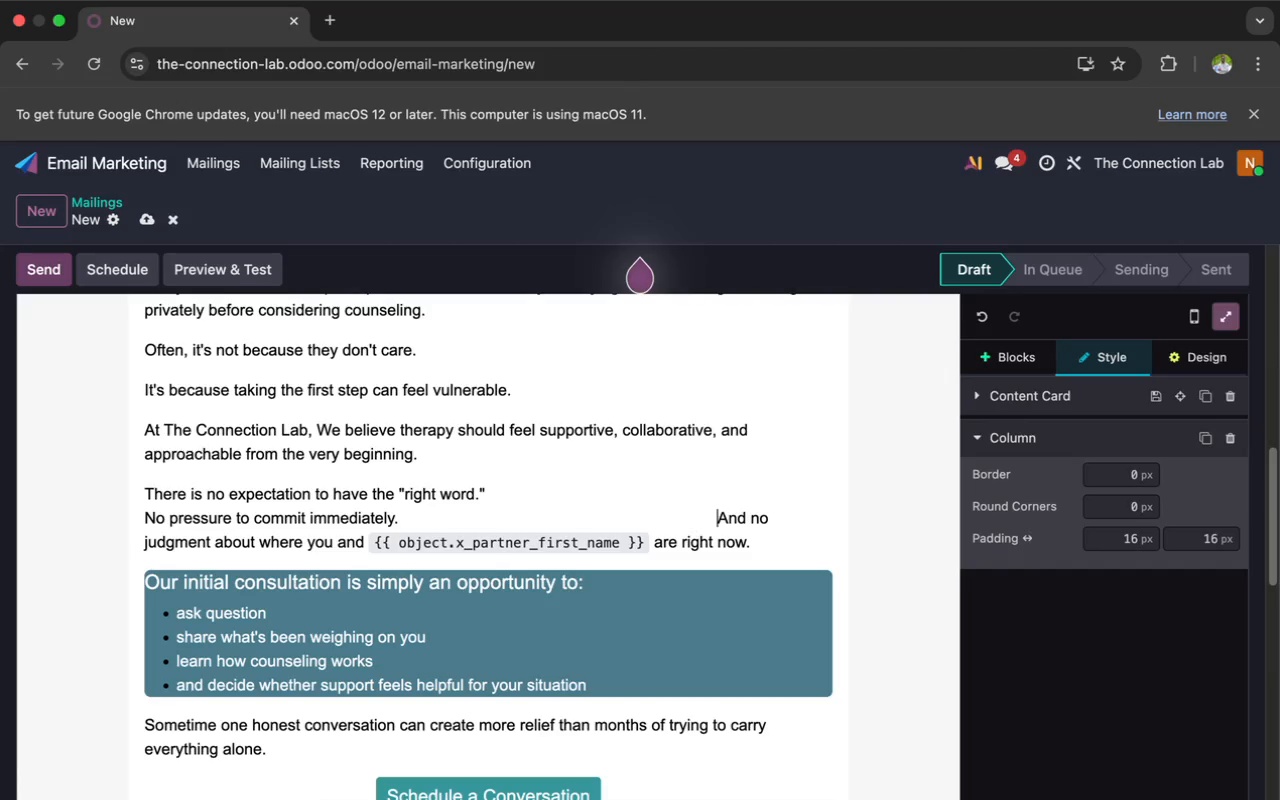 
key(Space)
 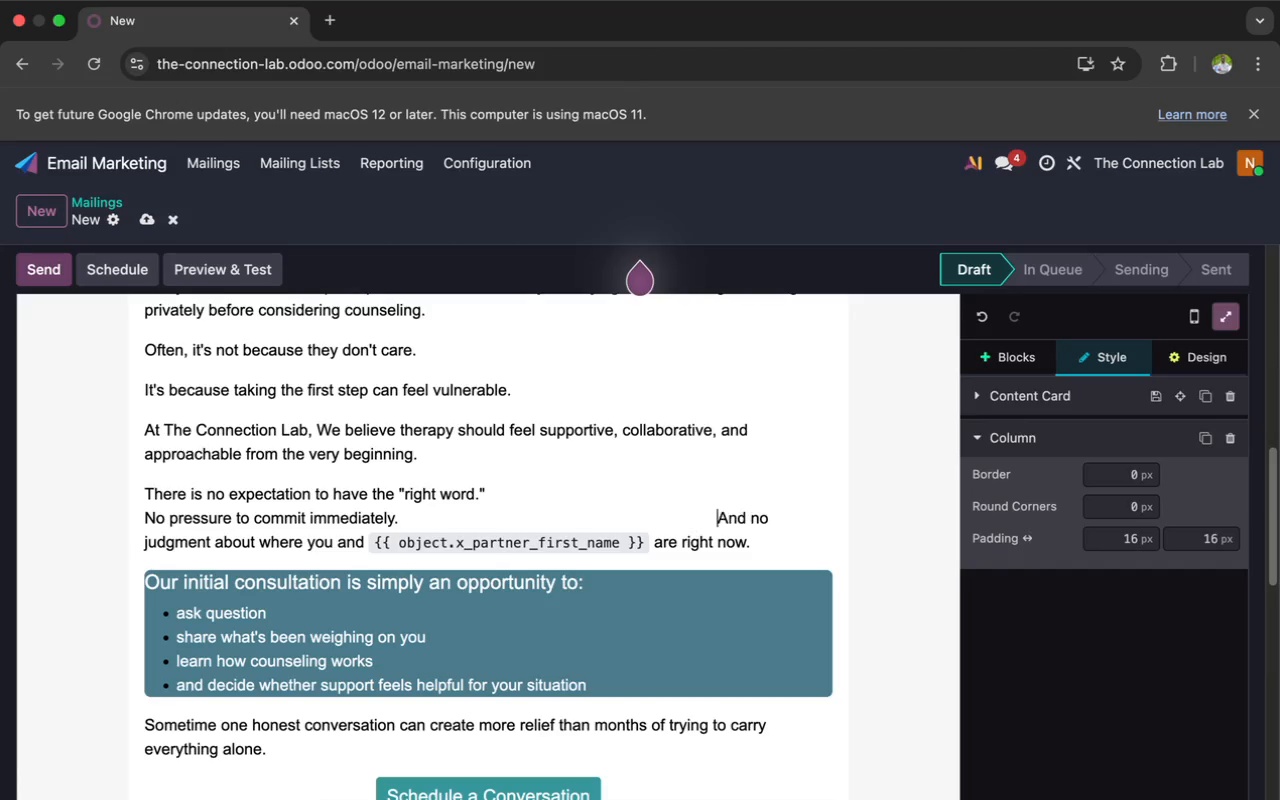 
key(Space)
 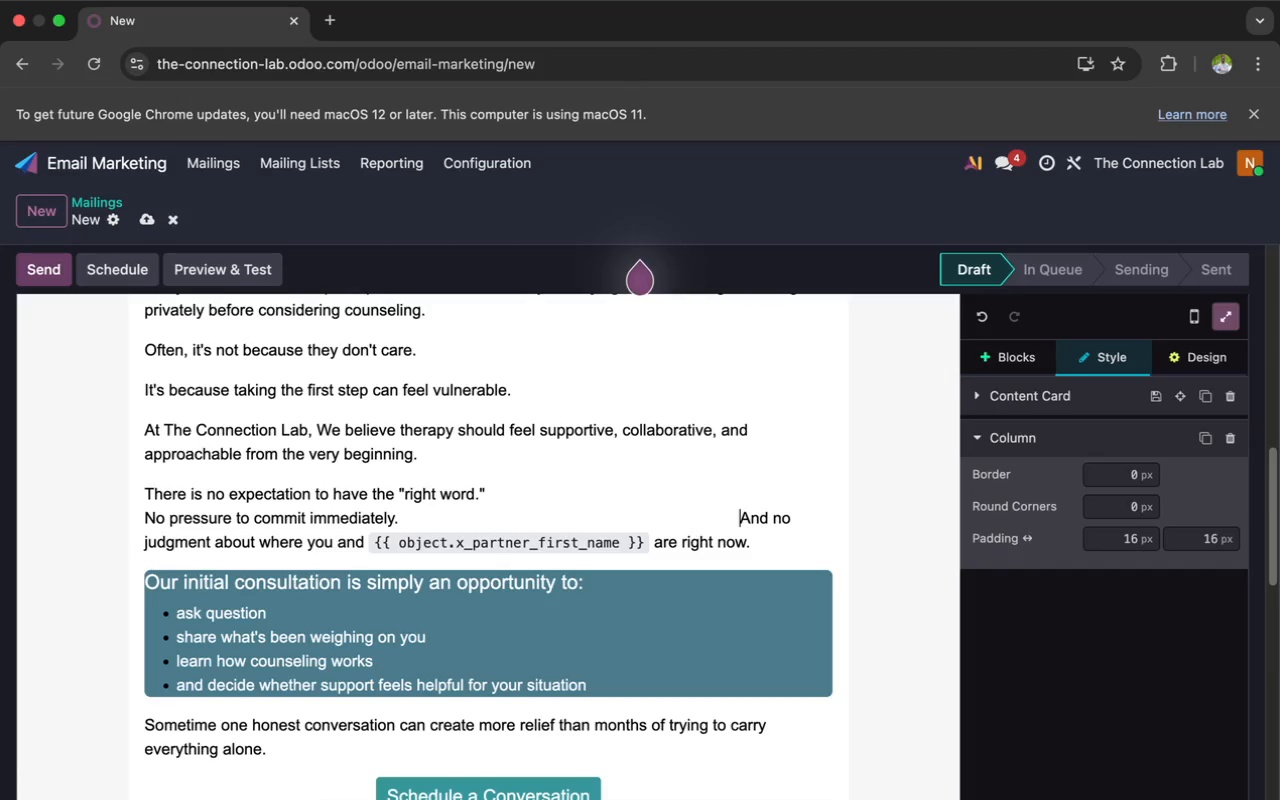 
key(Space)
 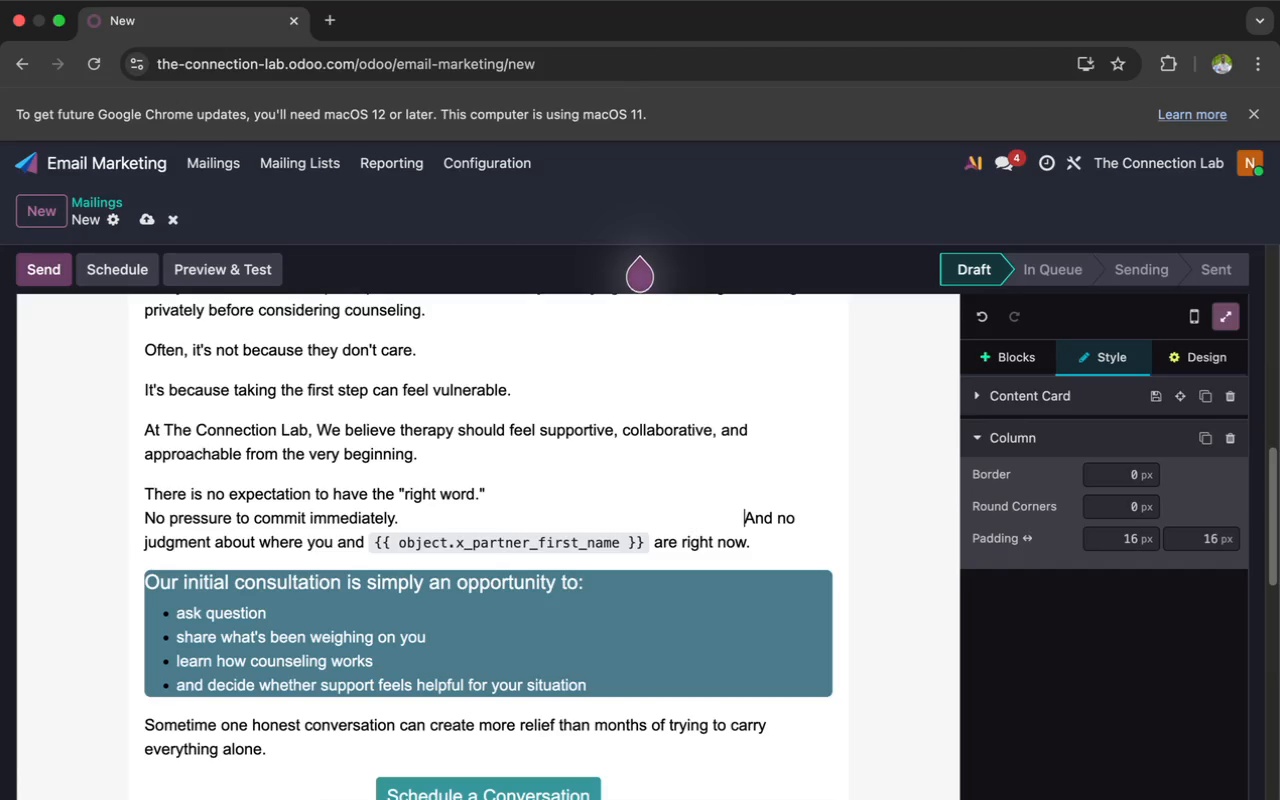 
key(Space)
 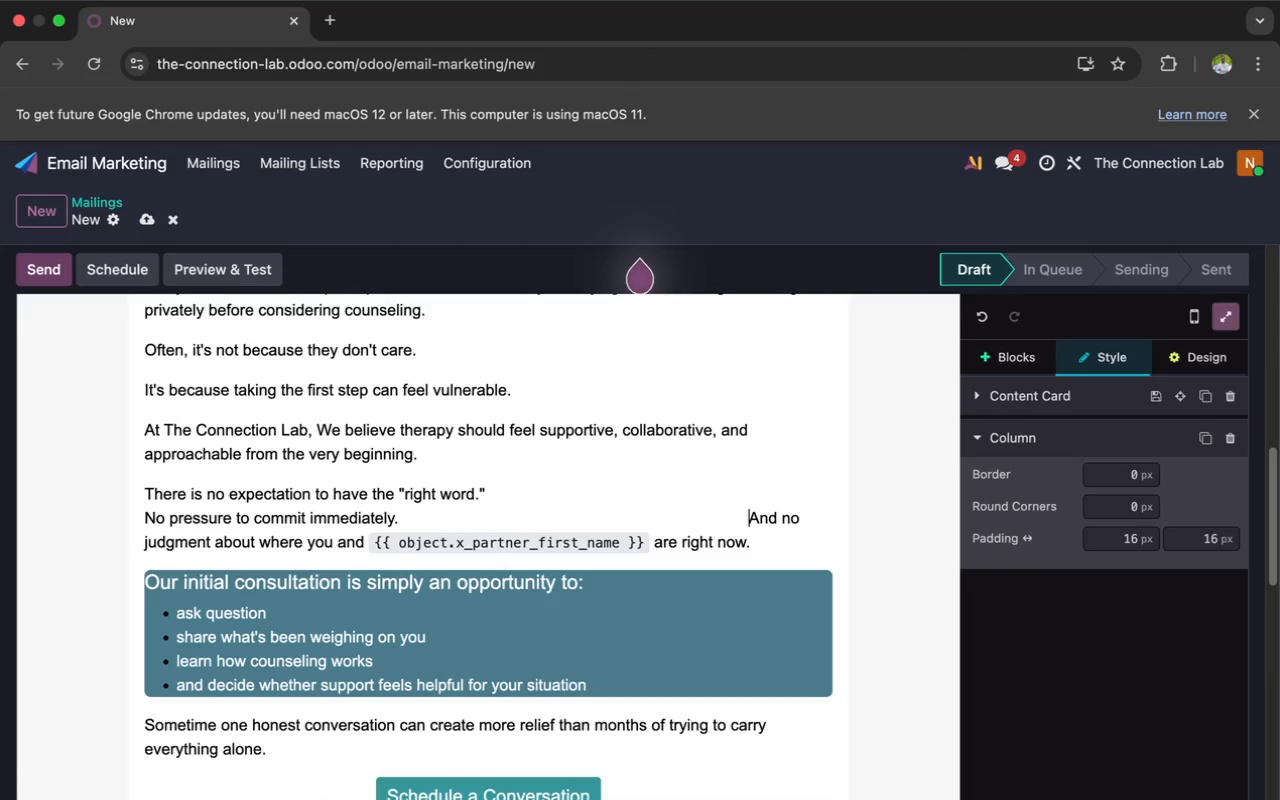 
key(Space)
 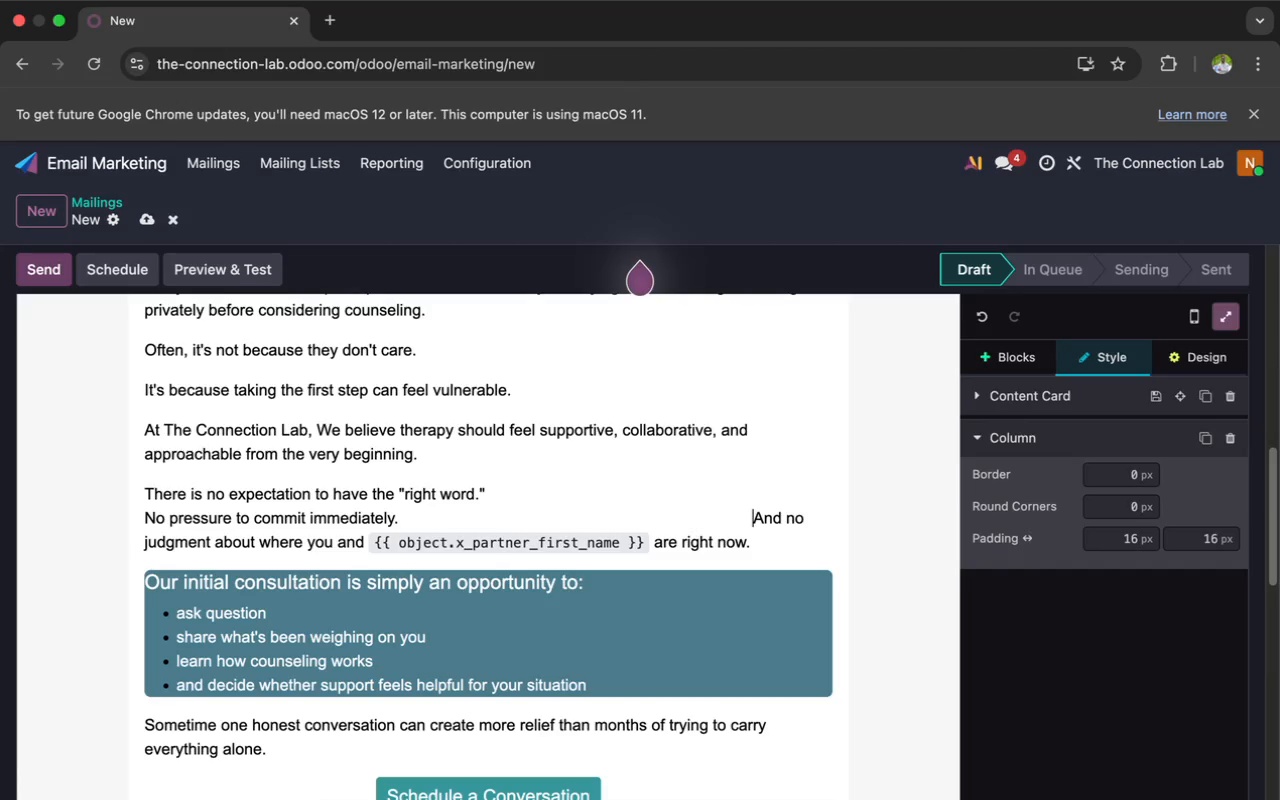 
key(Space)
 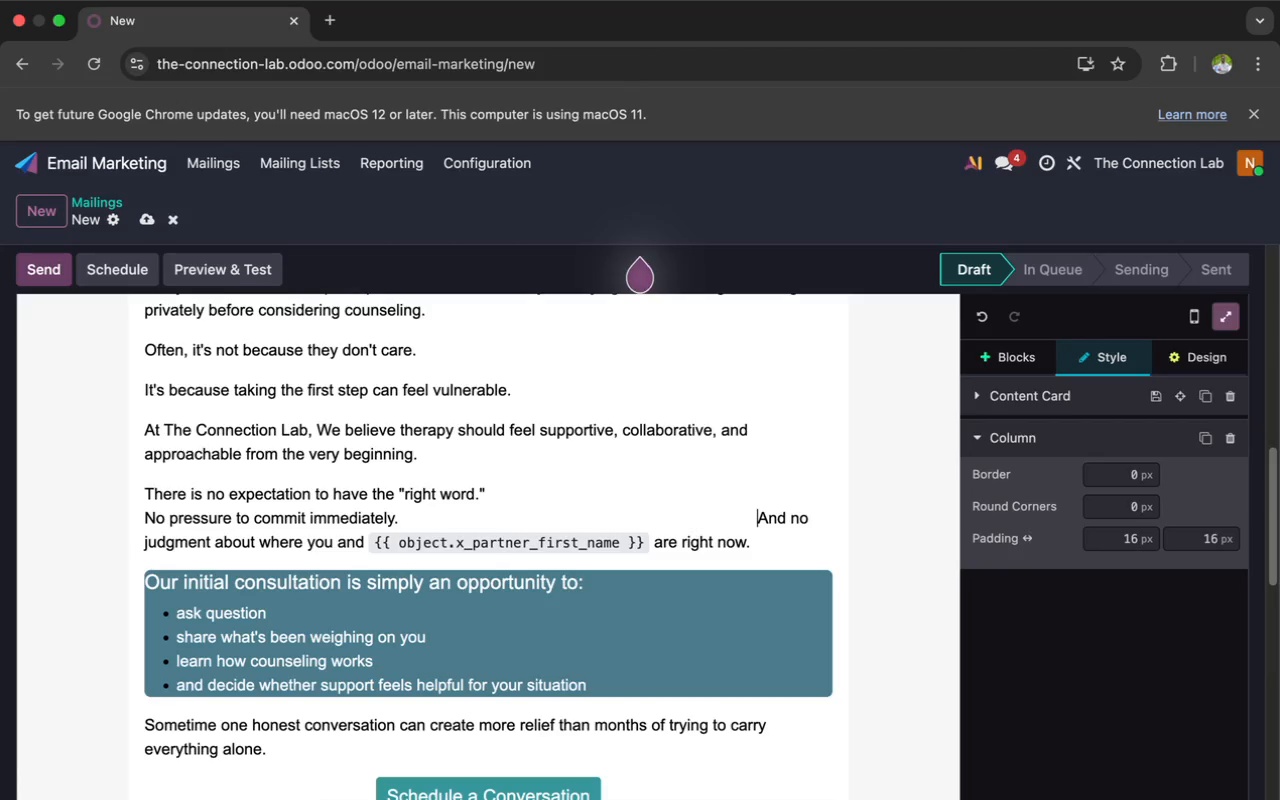 
key(Space)
 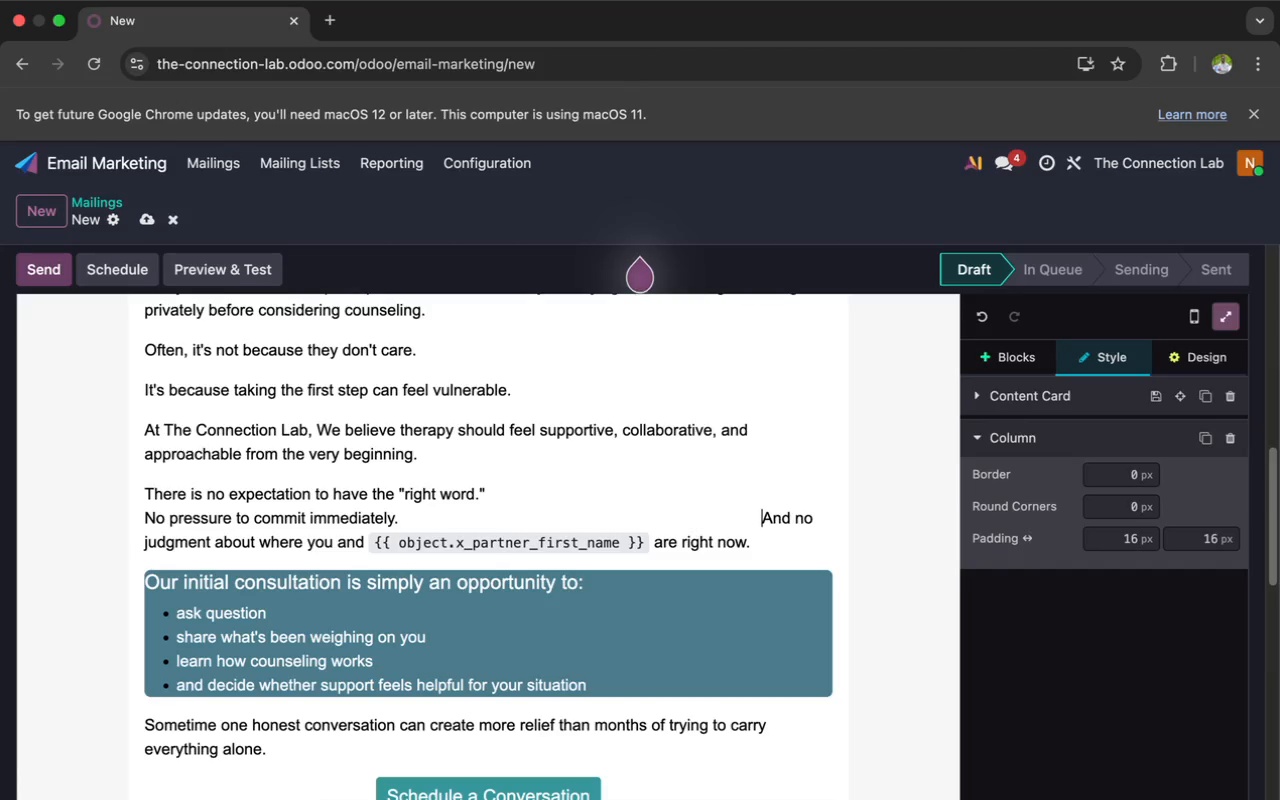 
key(Space)
 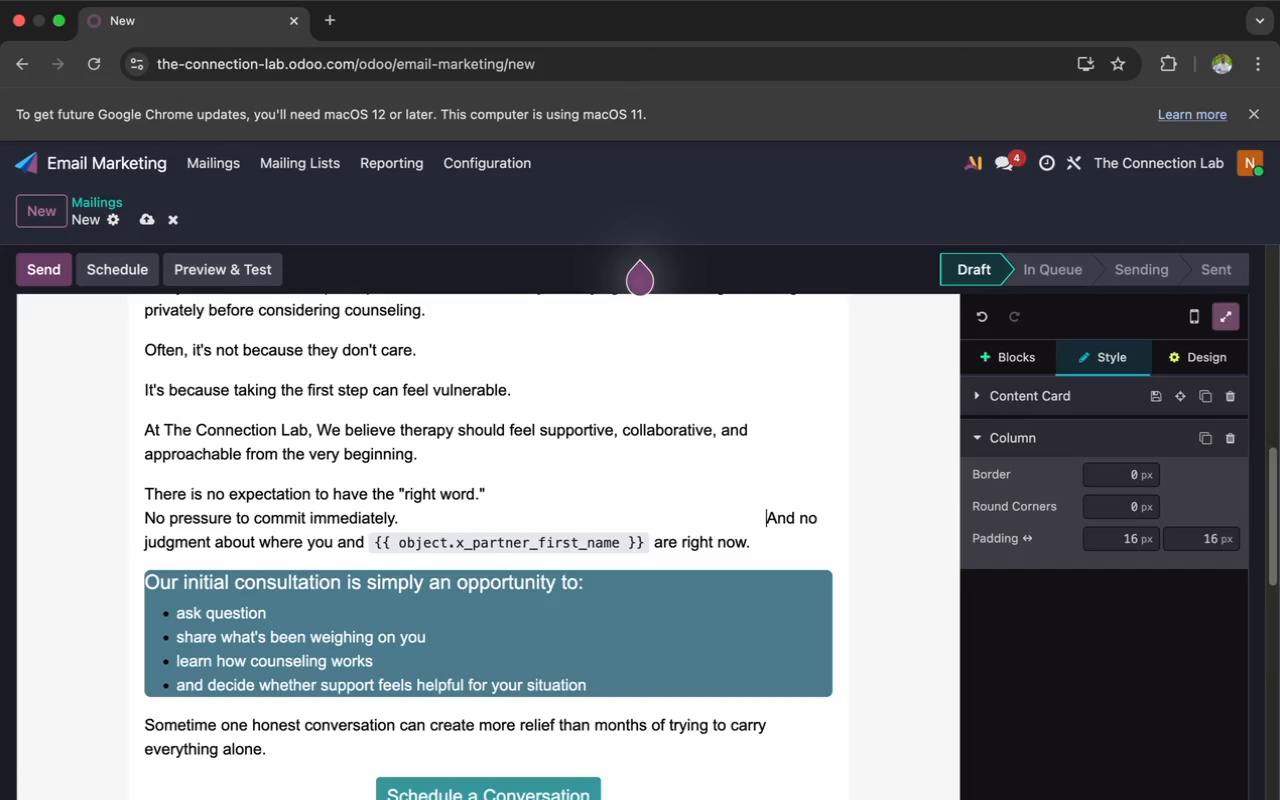 
key(Space)
 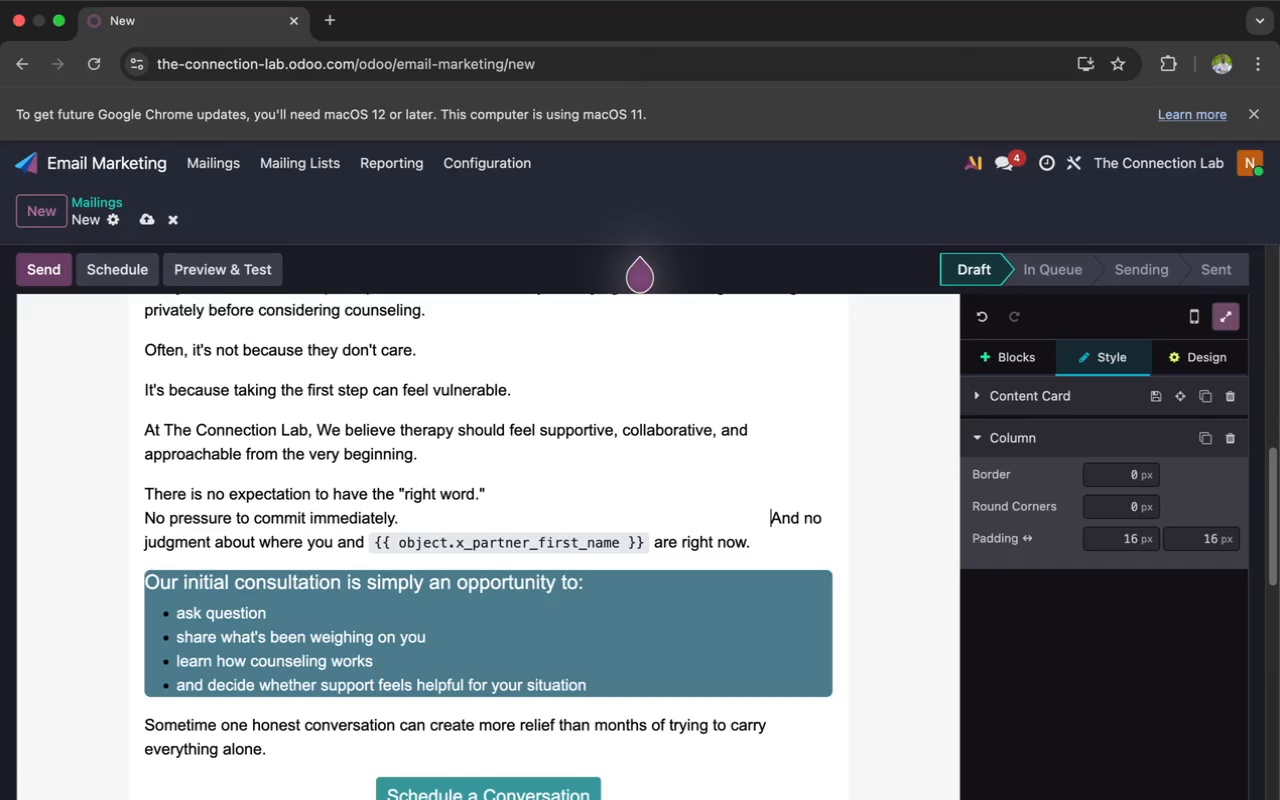 
key(Space)
 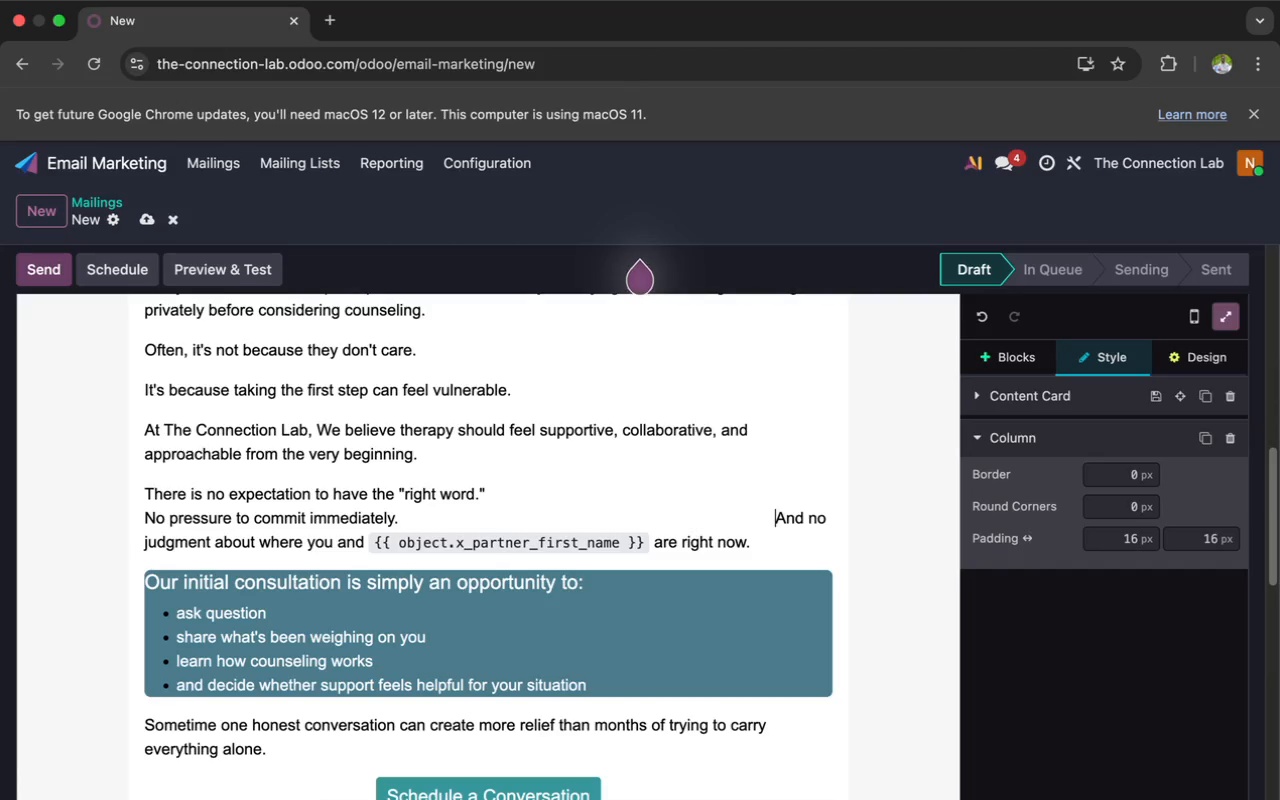 
key(Space)
 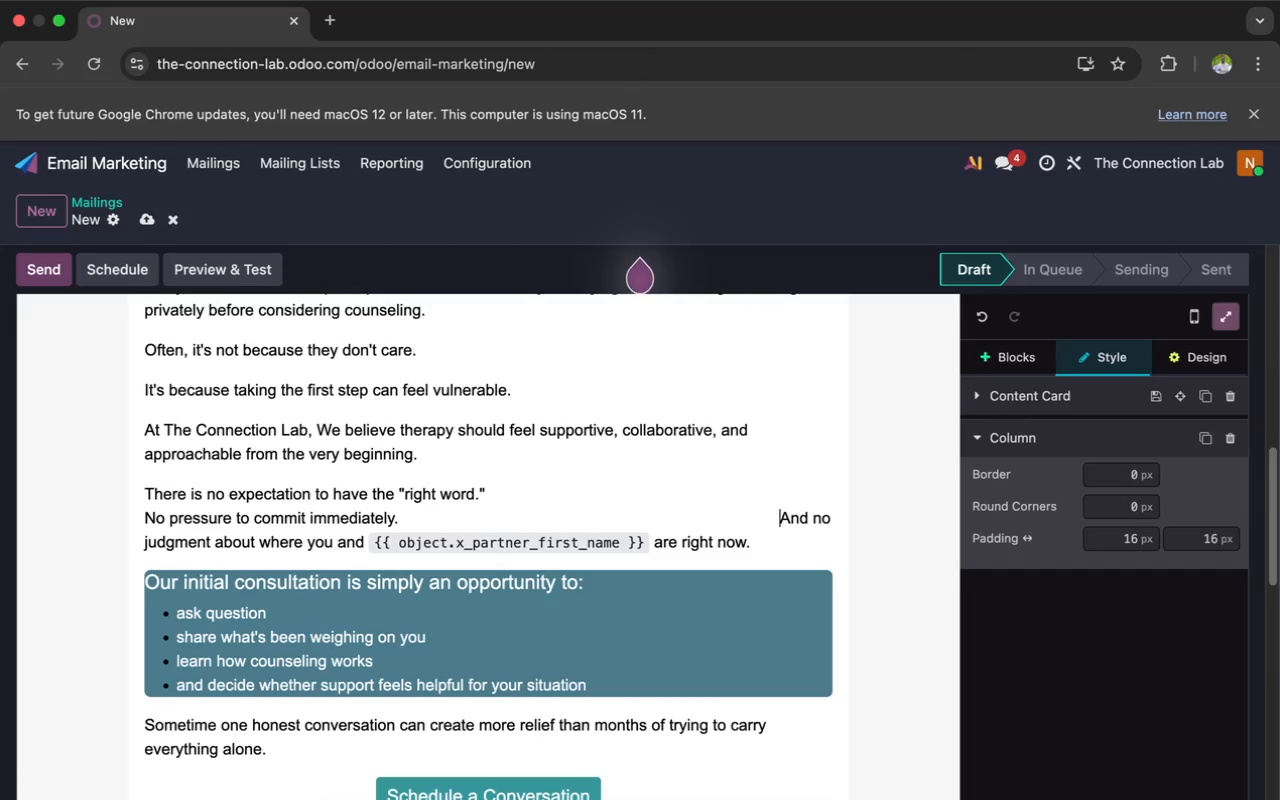 
key(Space)
 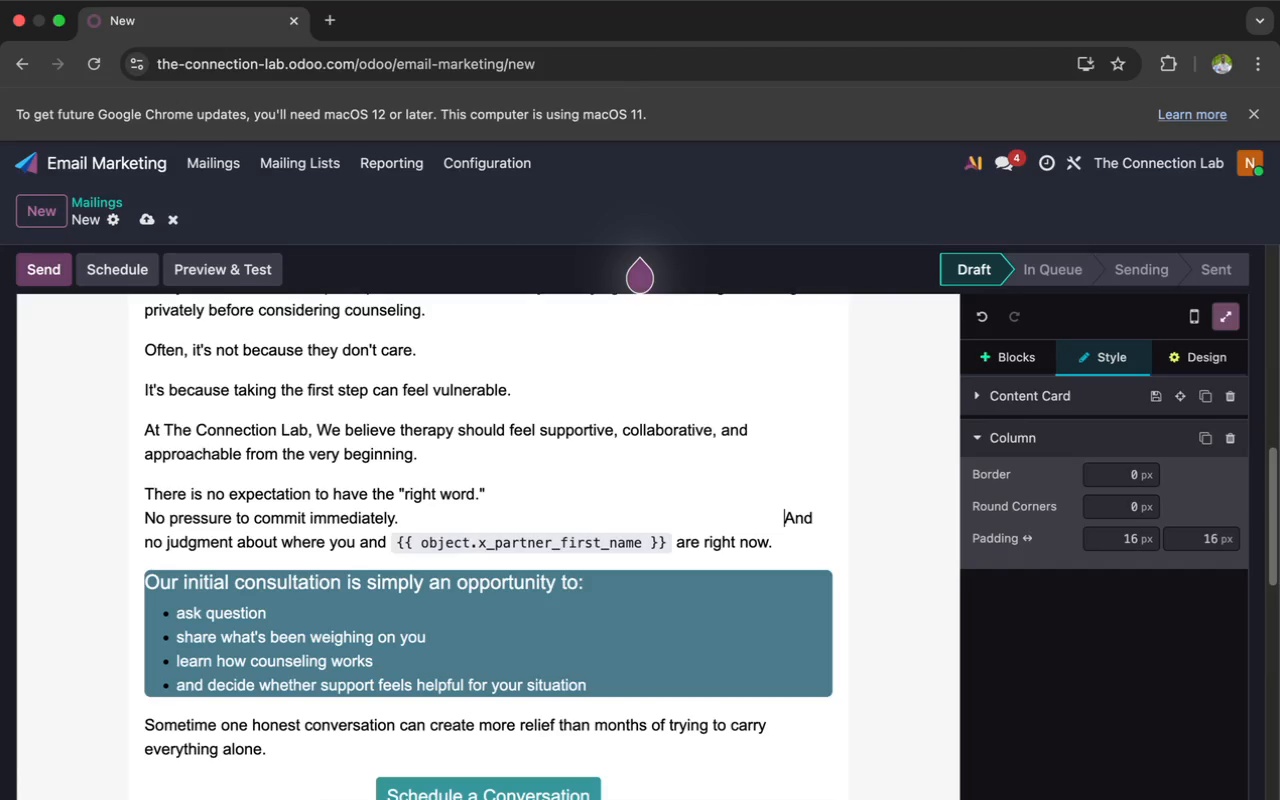 
key(Space)
 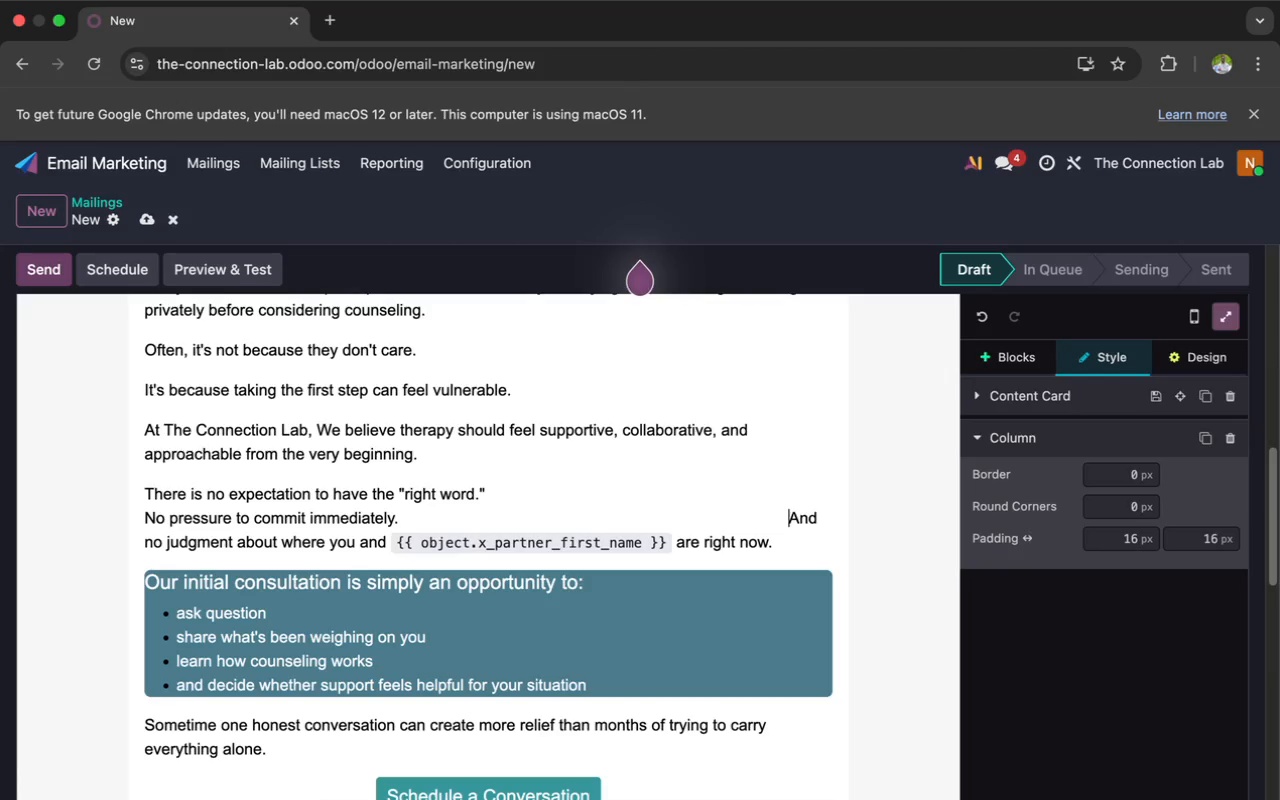 
key(Space)
 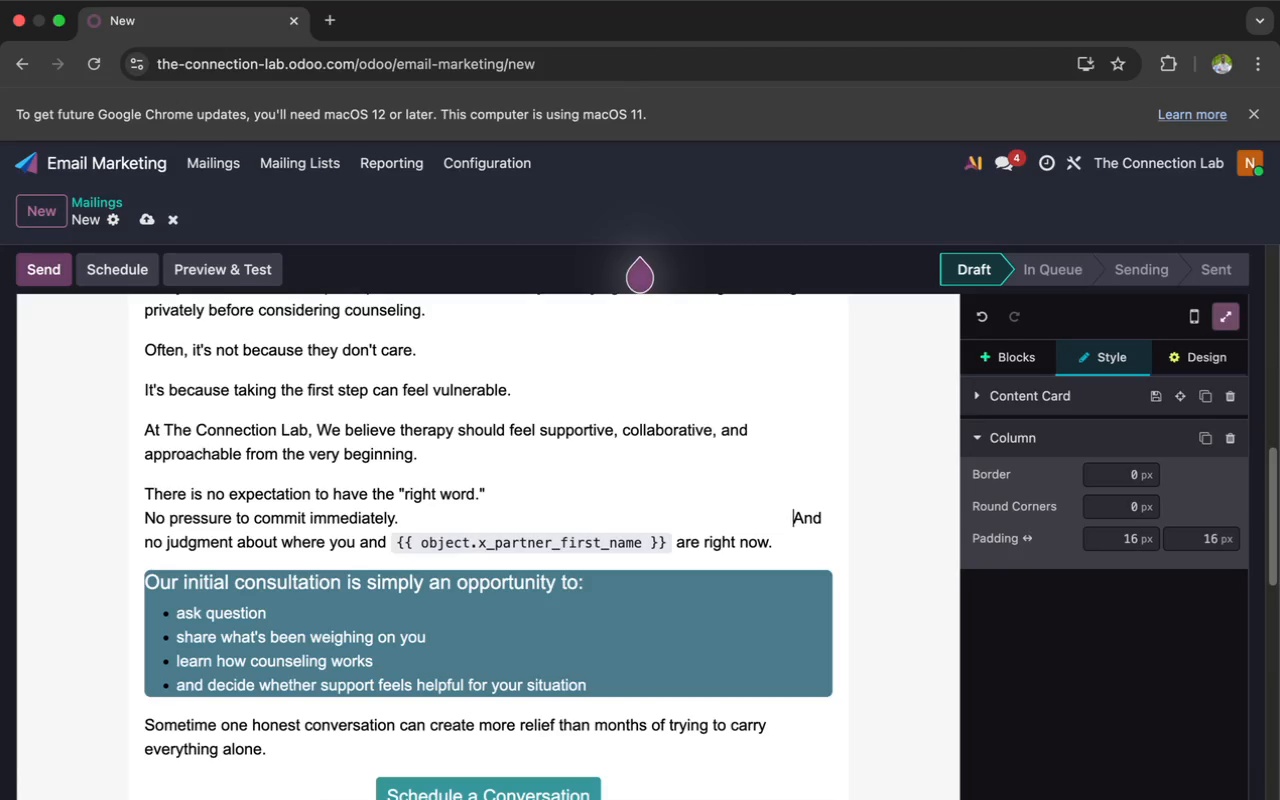 
key(Space)
 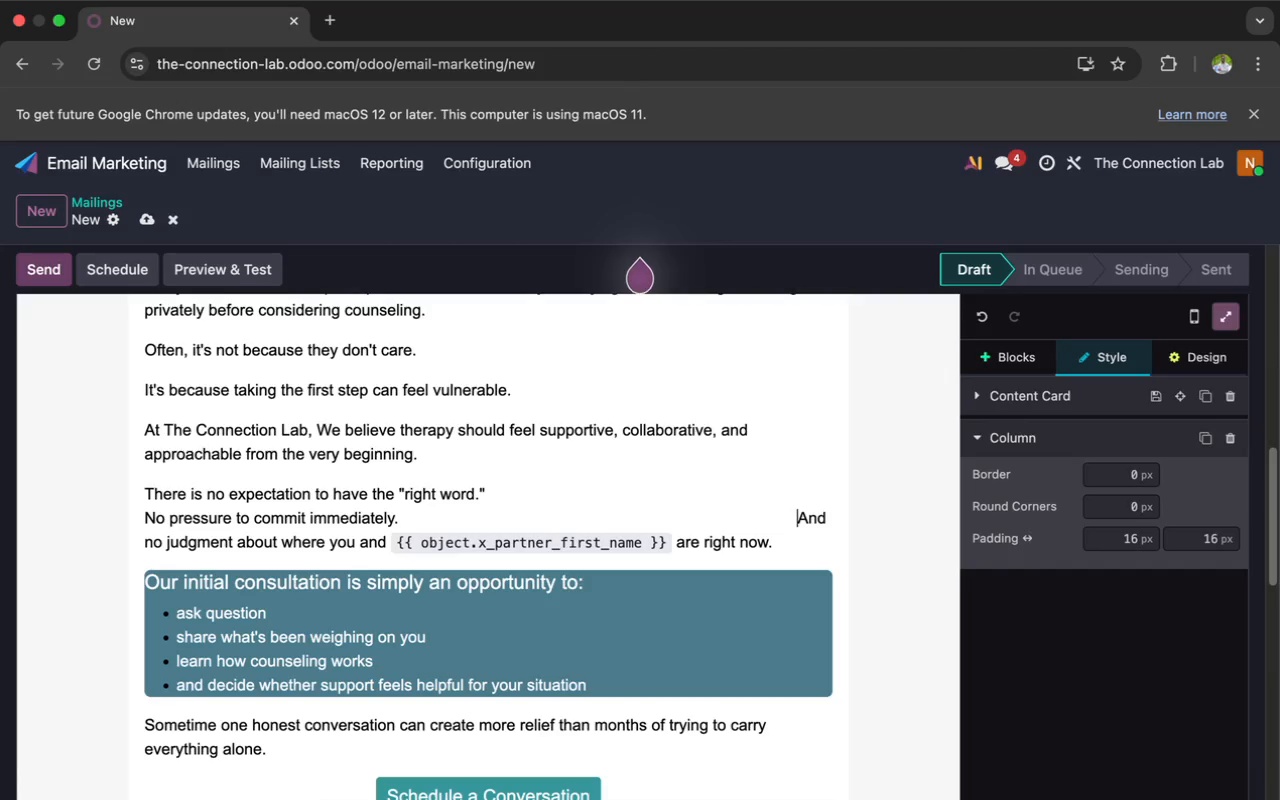 
key(Space)
 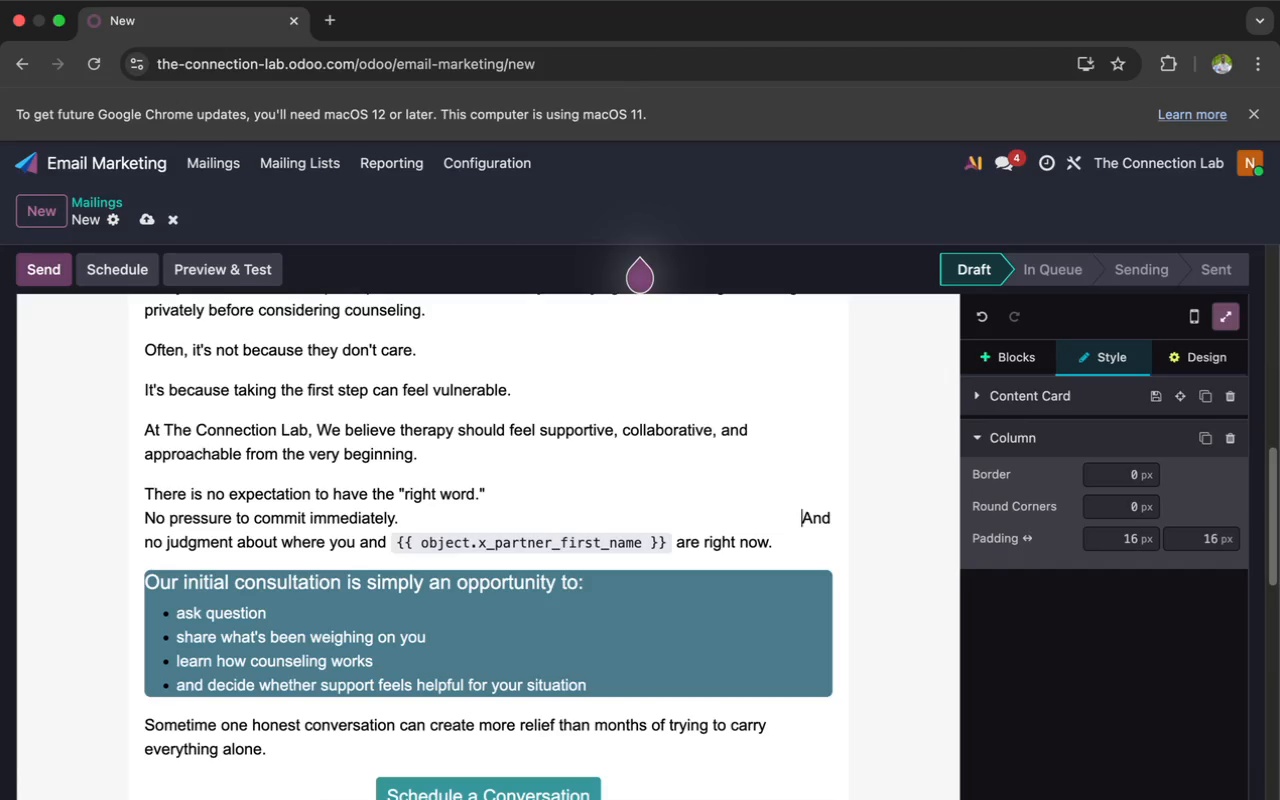 
key(Space)
 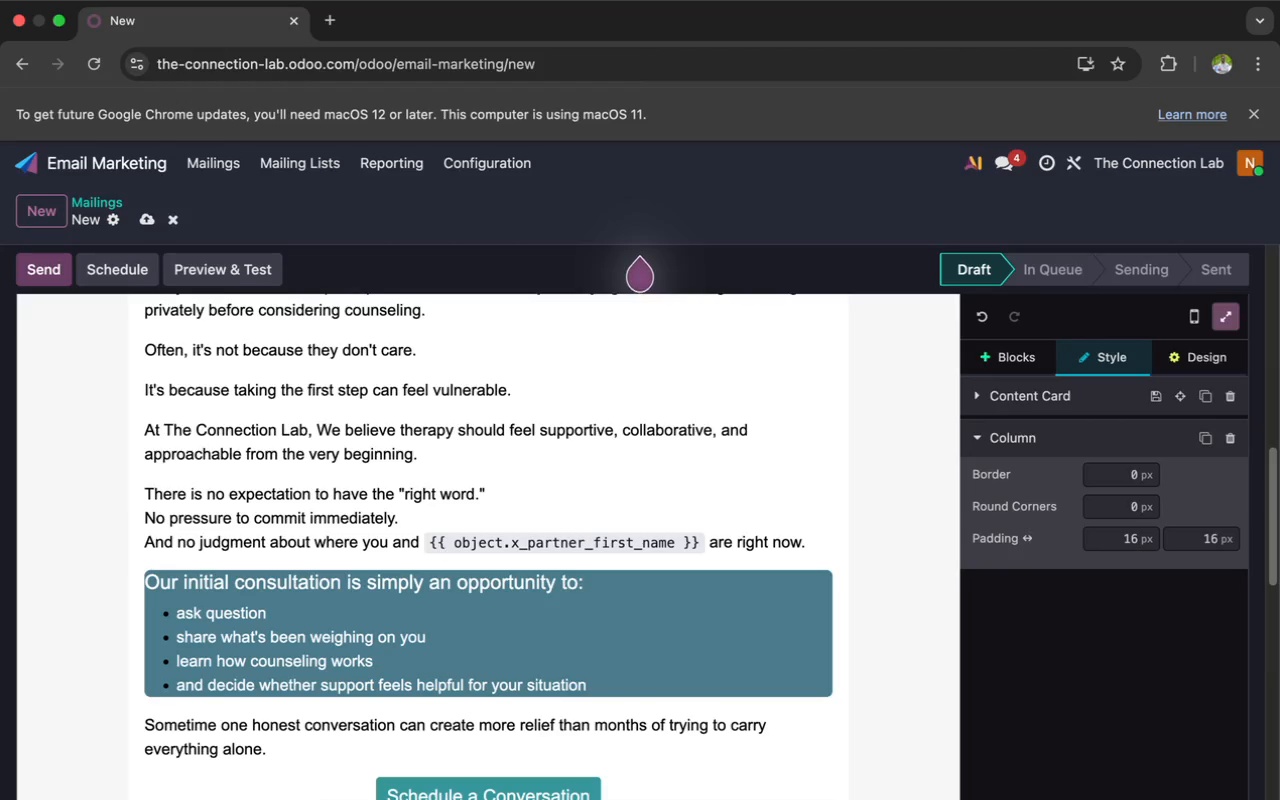 
scroll: coordinate [150, 501], scroll_direction: up, amount: 7.0
 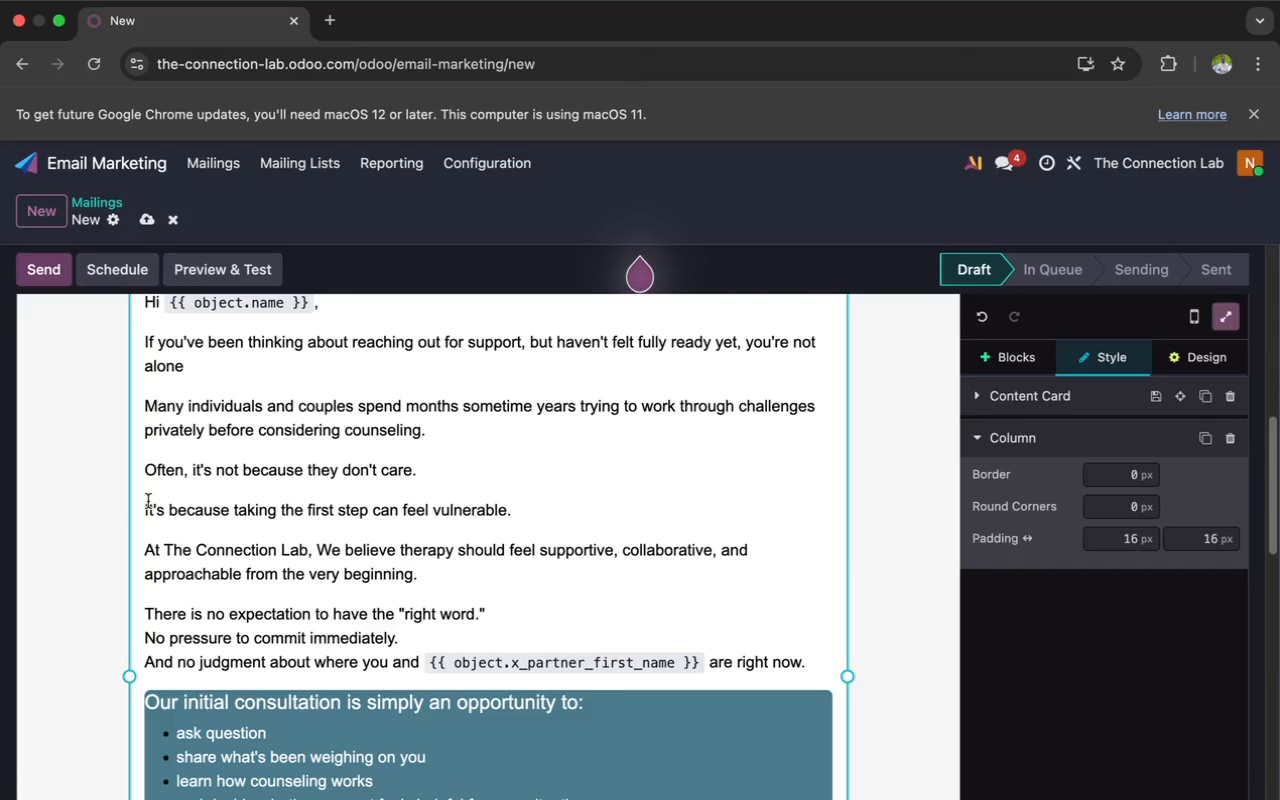 
left_click([144, 503])
 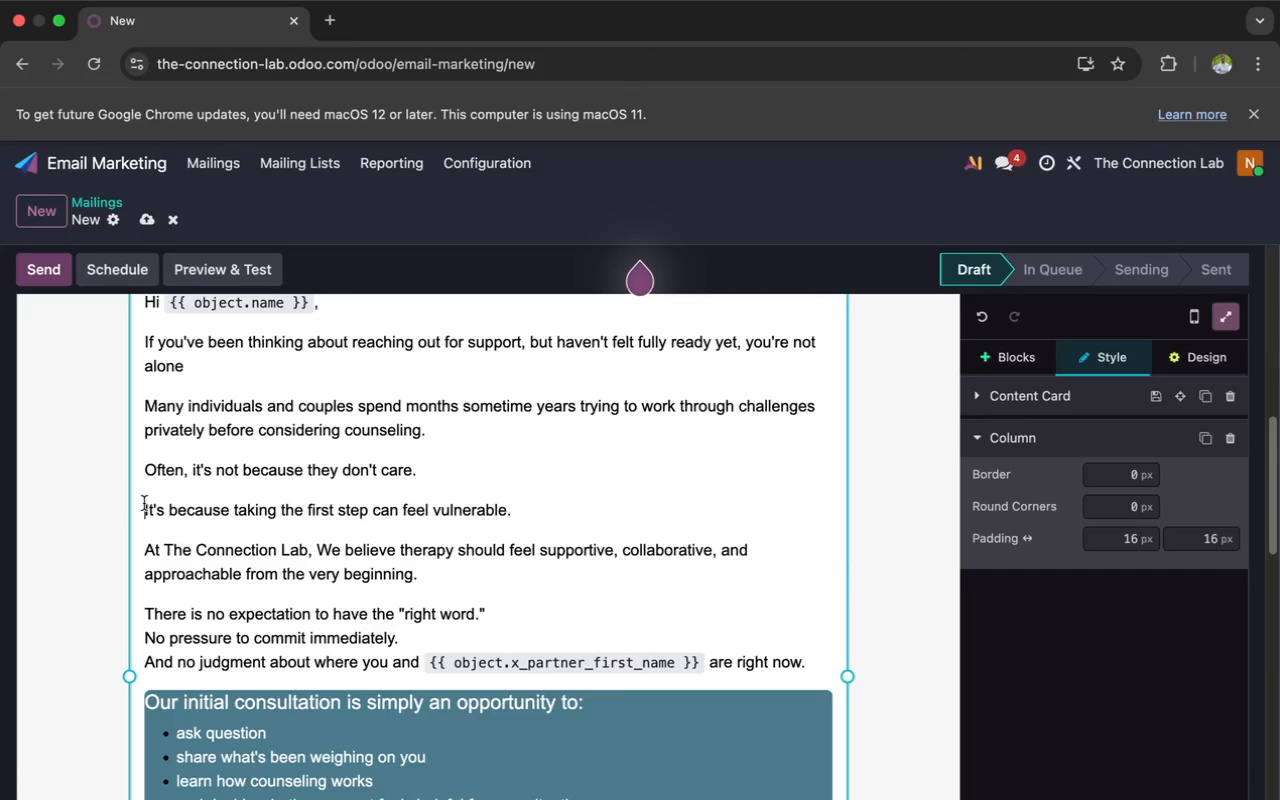 
key(Backspace)
 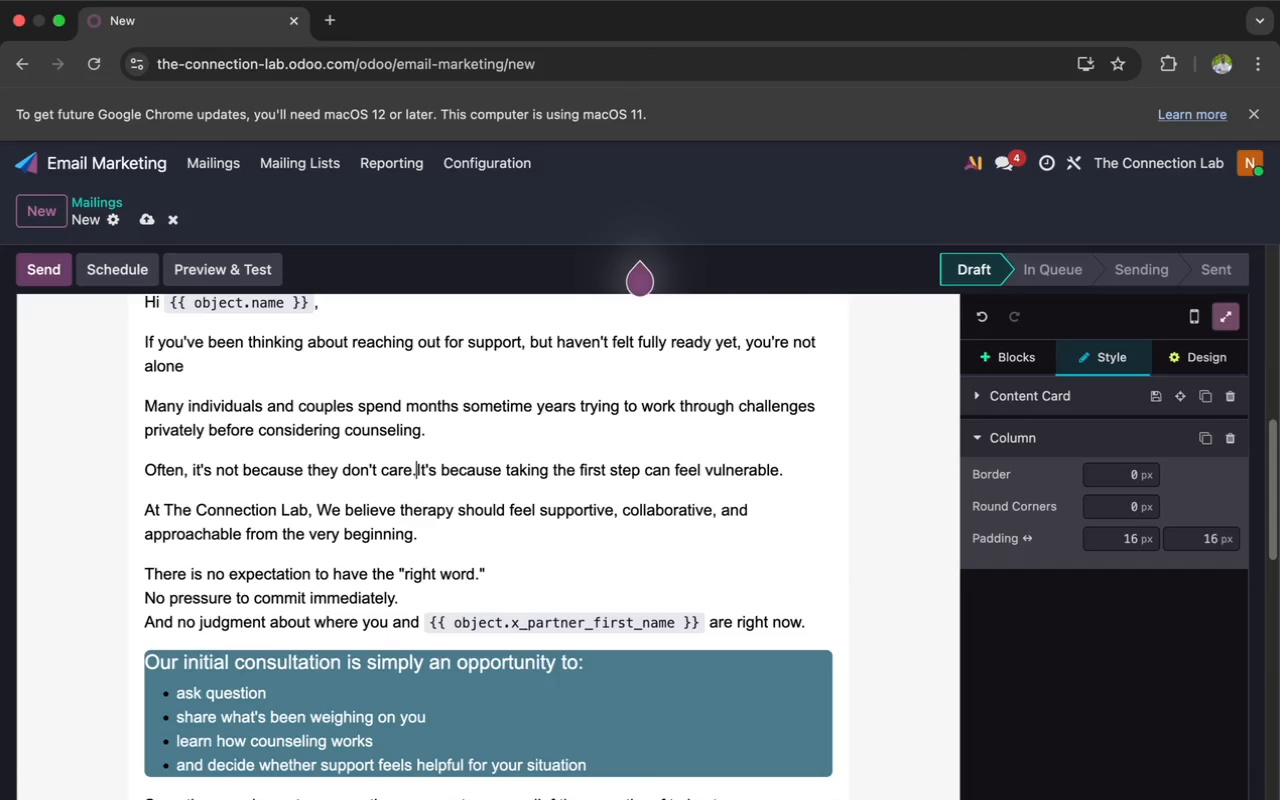 
key(Space)
 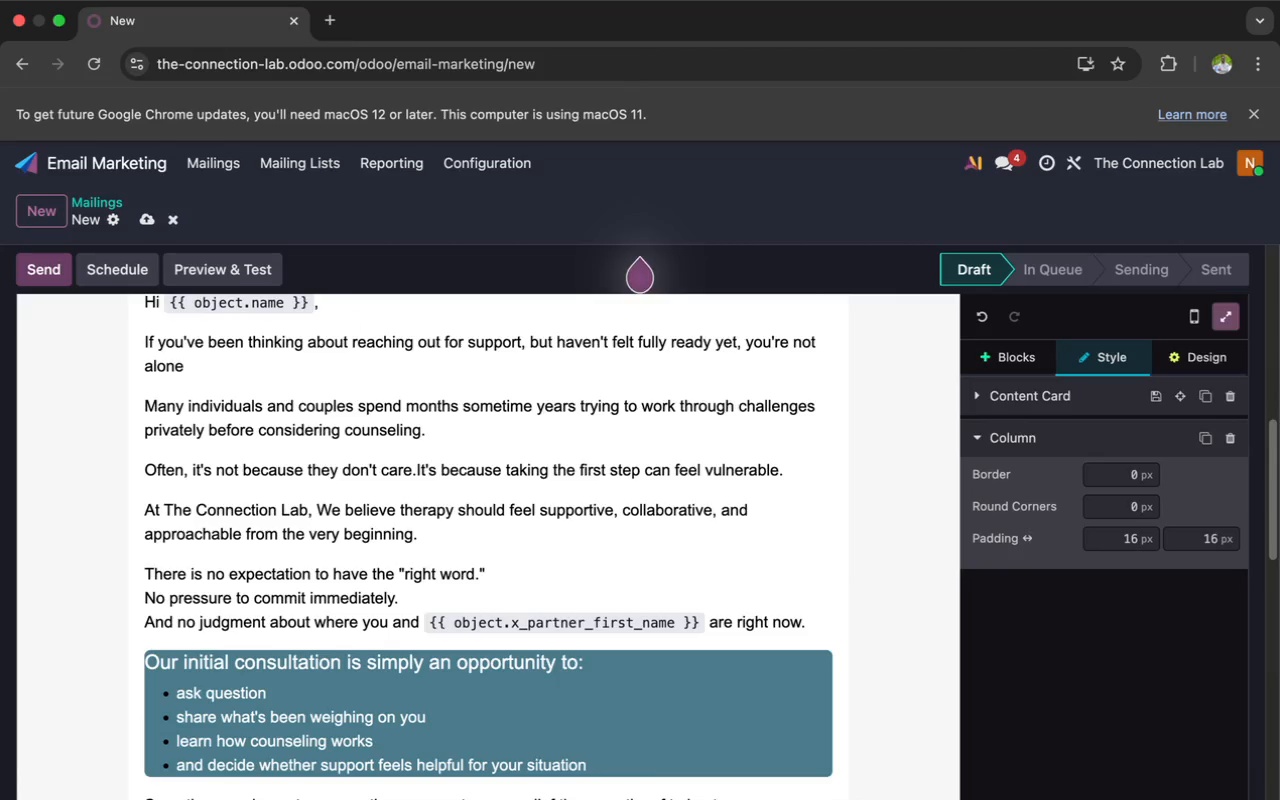 
key(Space)
 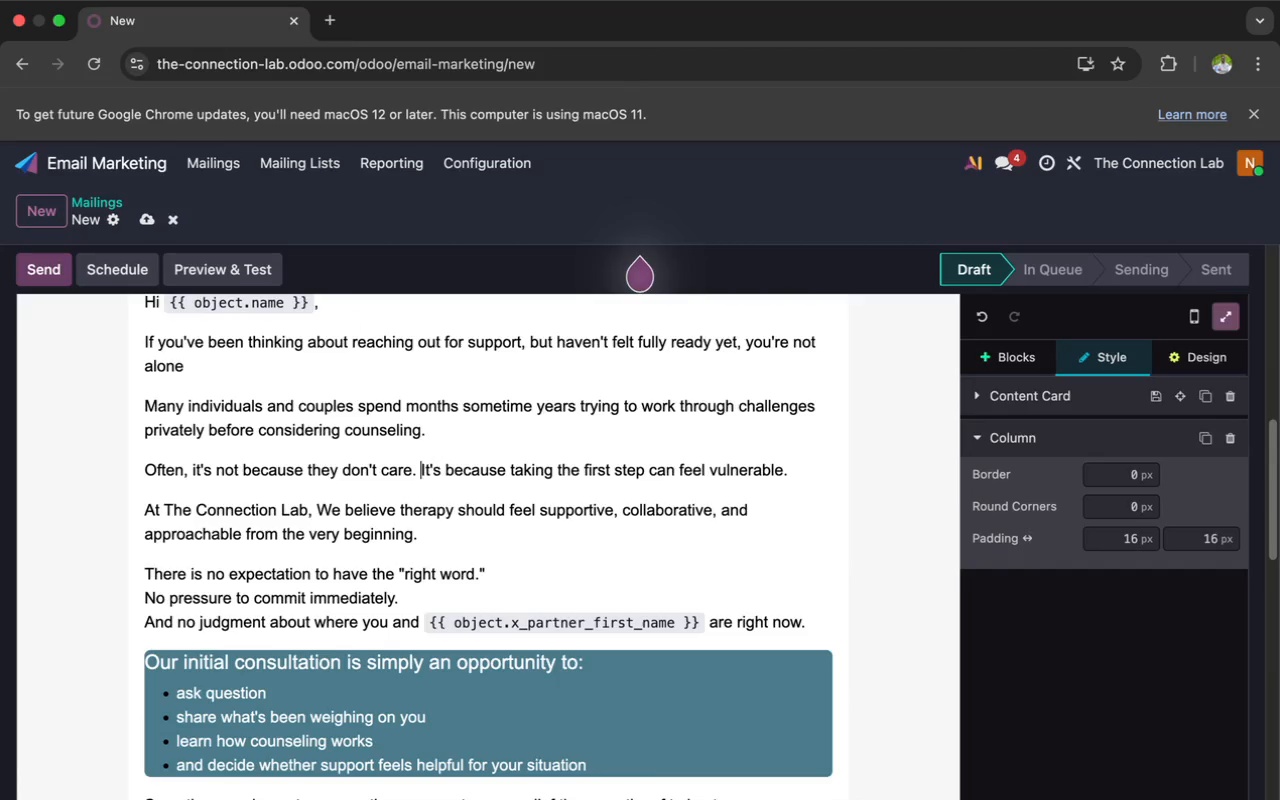 
key(Space)
 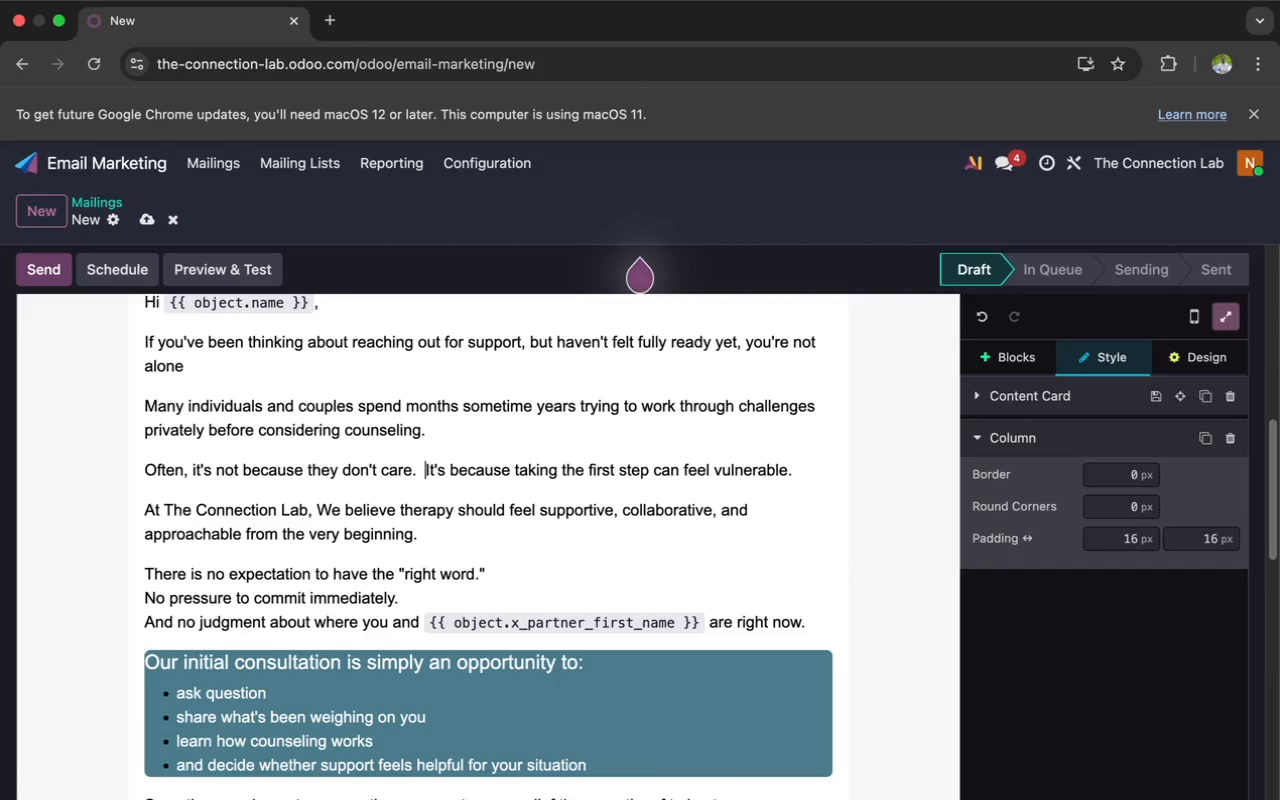 
key(Space)
 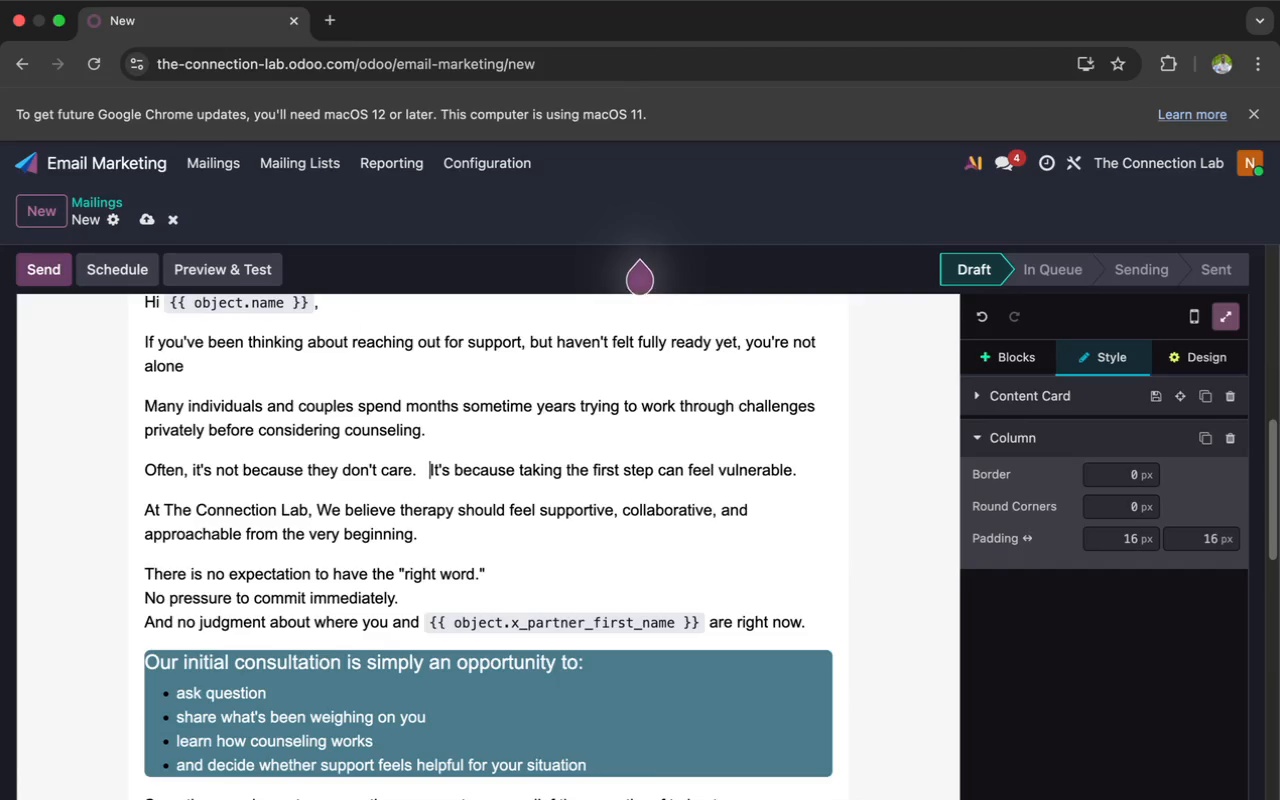 
key(Space)
 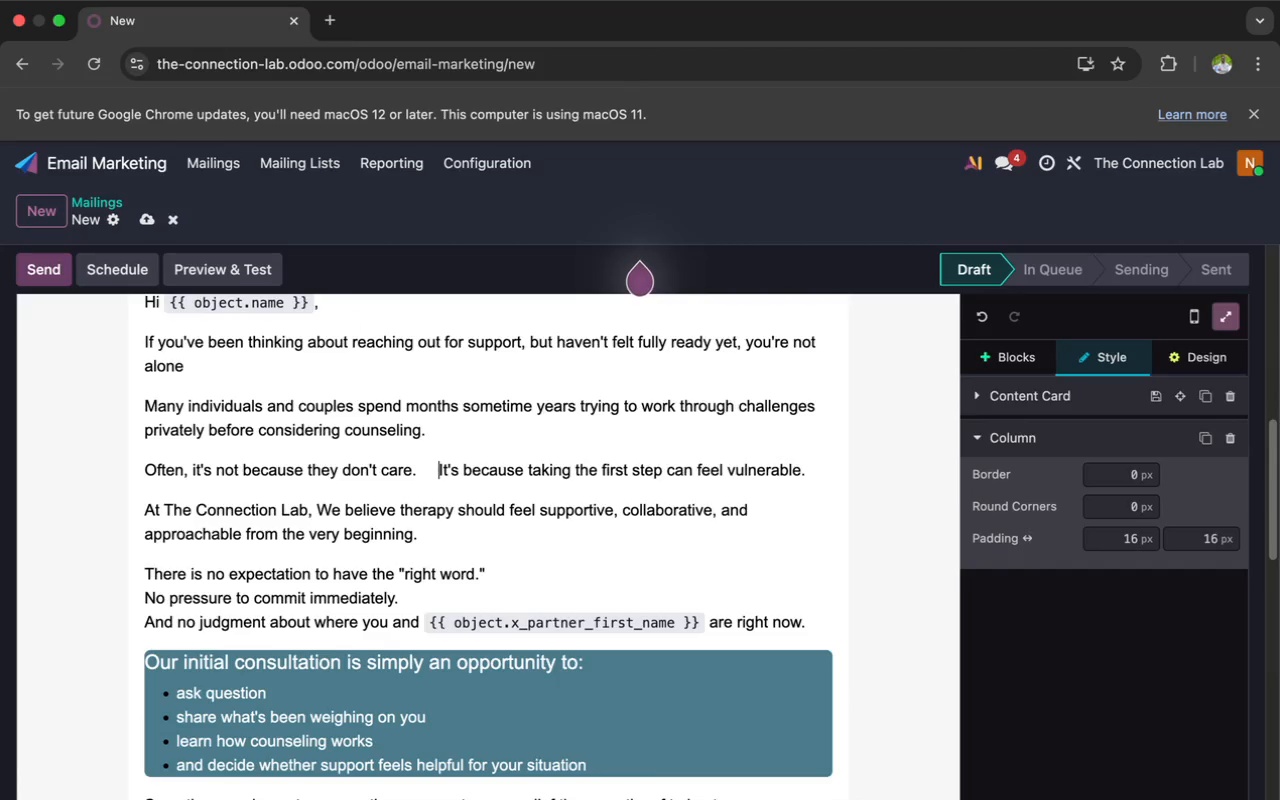 
key(Space)
 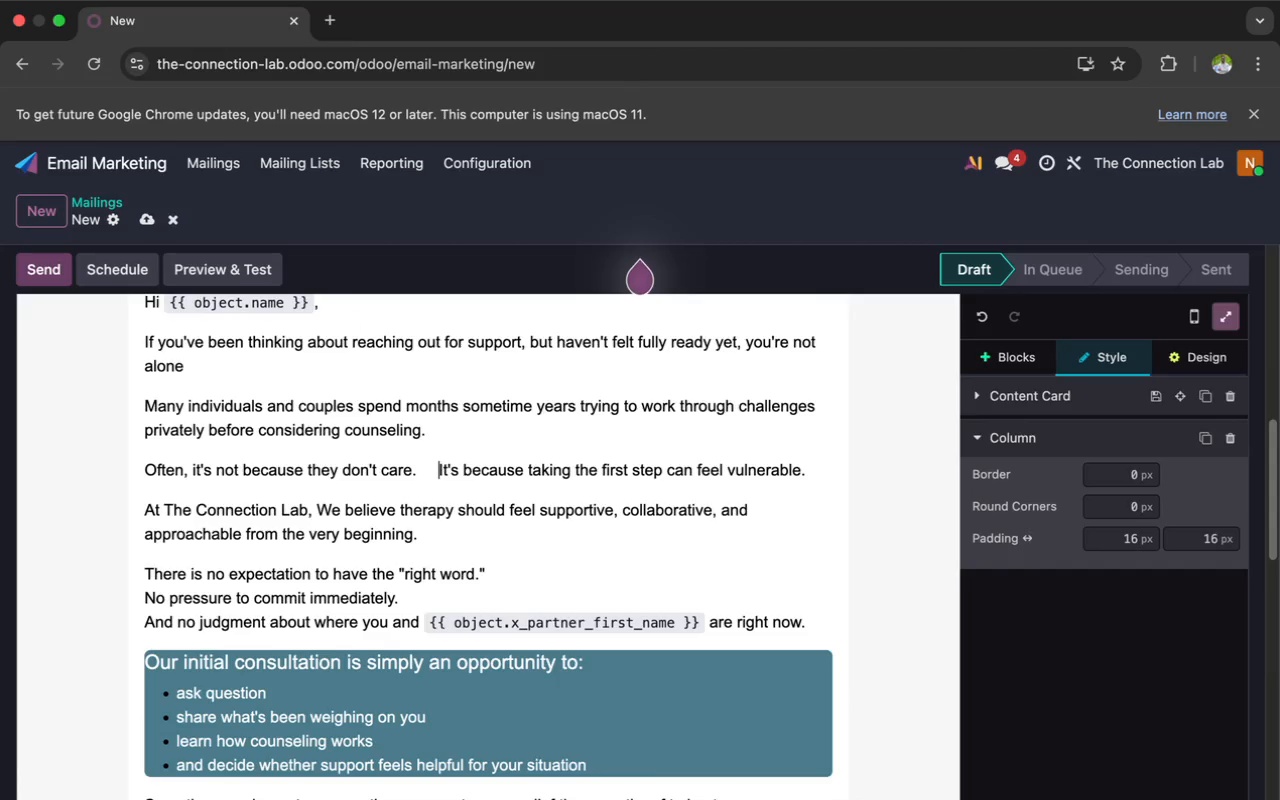 
key(Space)
 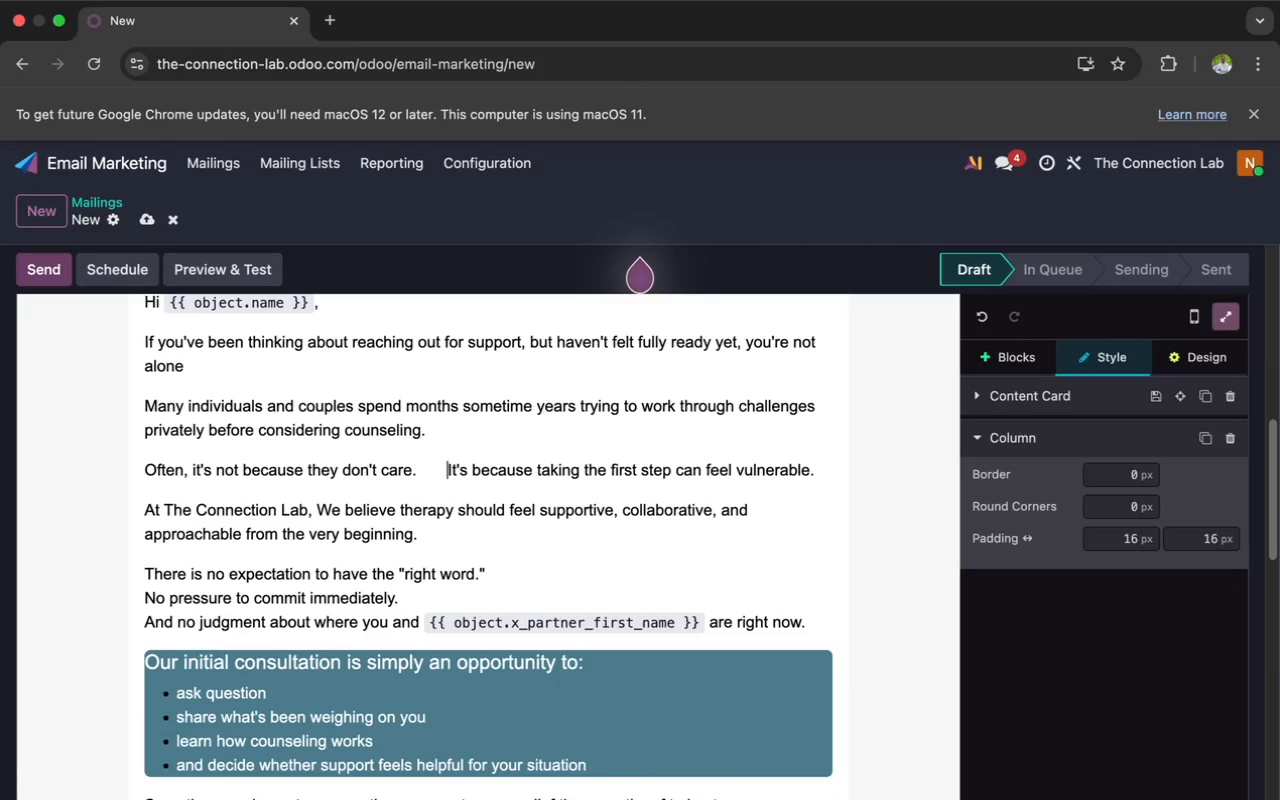 
key(Space)
 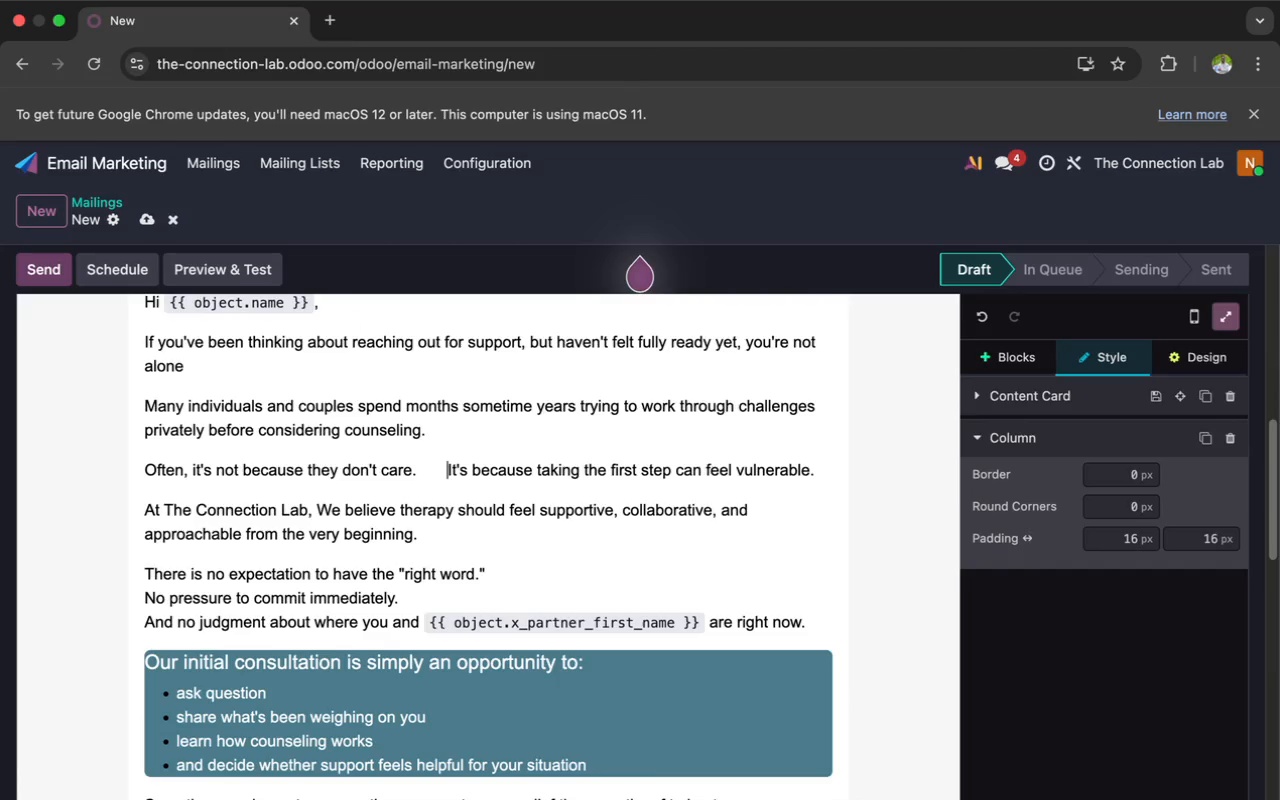 
key(Space)
 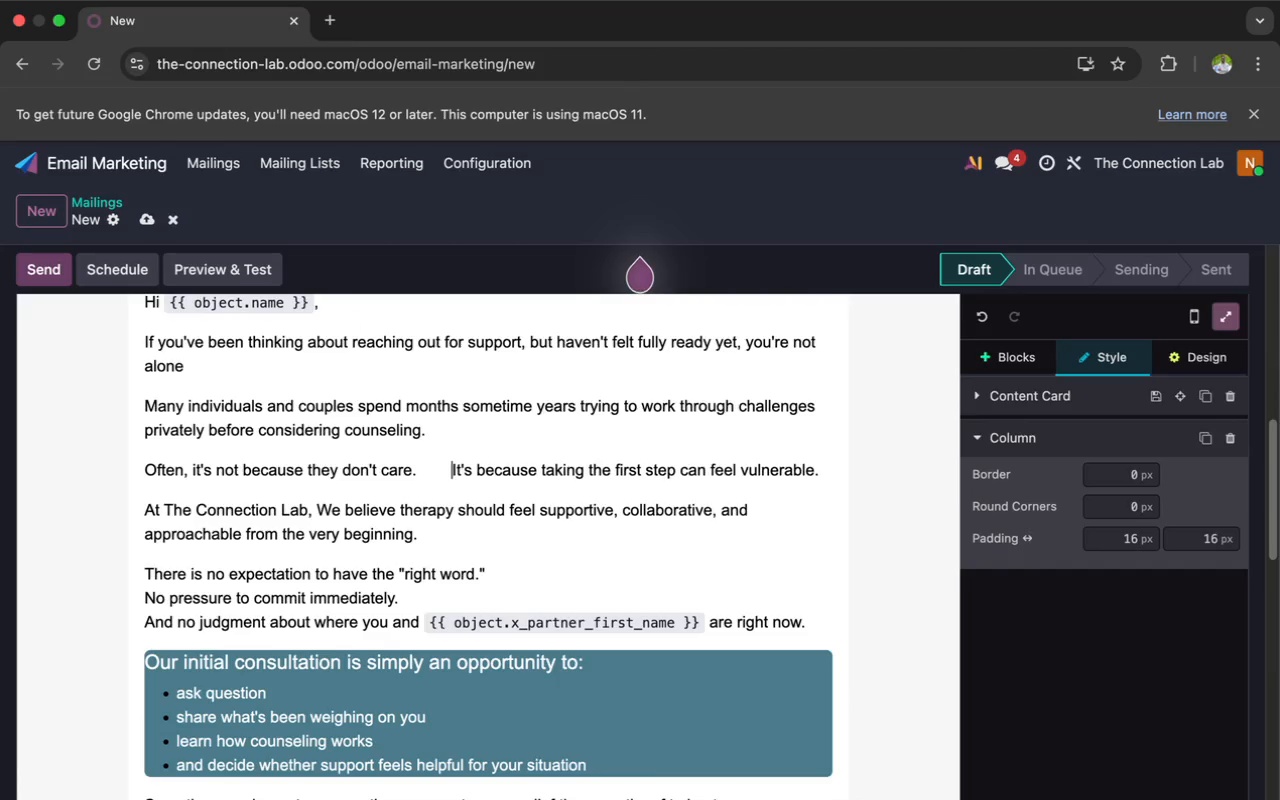 
key(Space)
 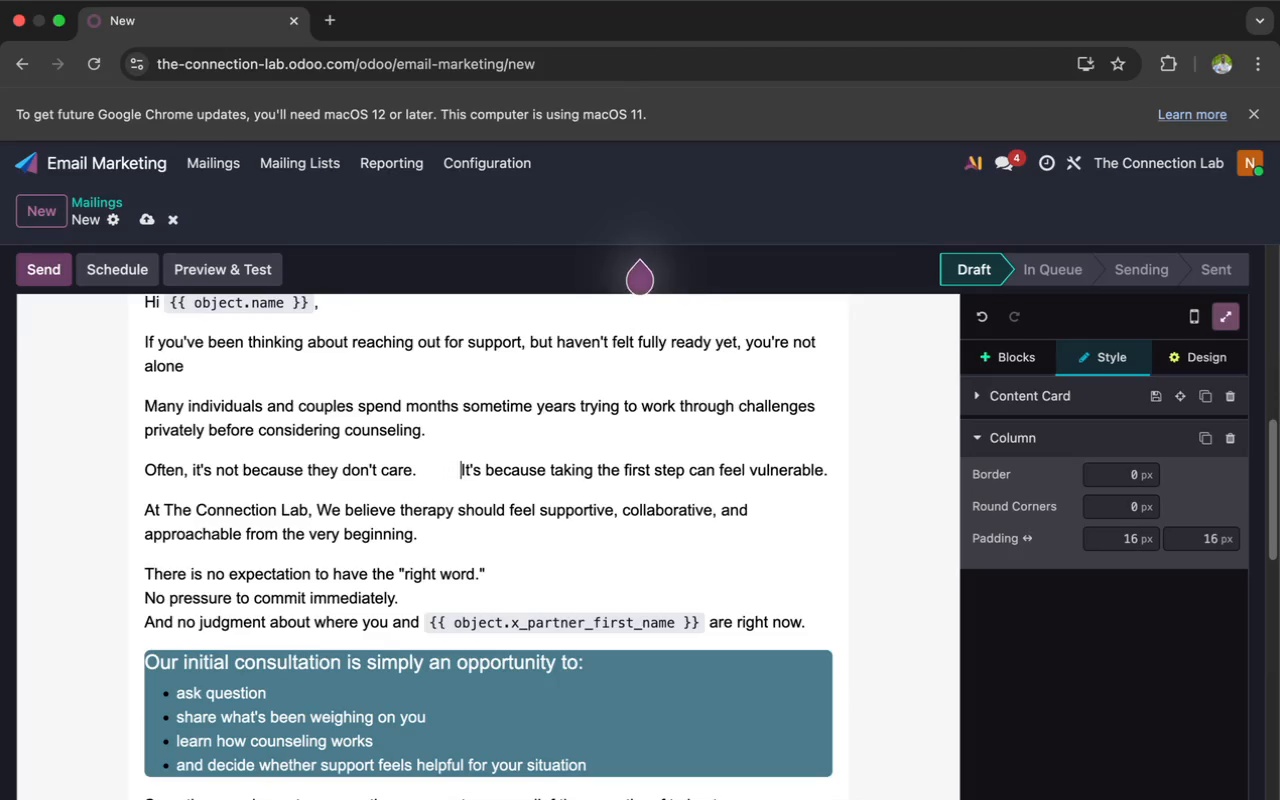 
key(Space)
 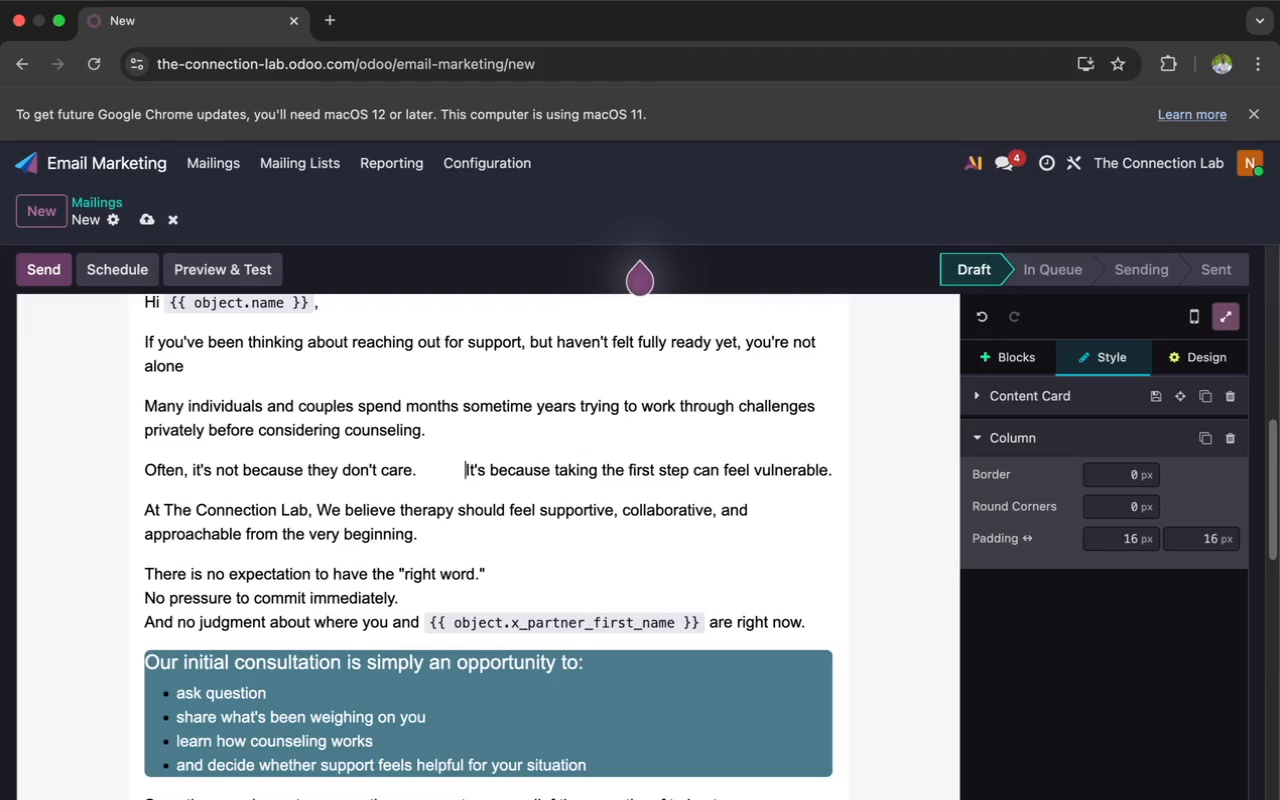 
key(Space)
 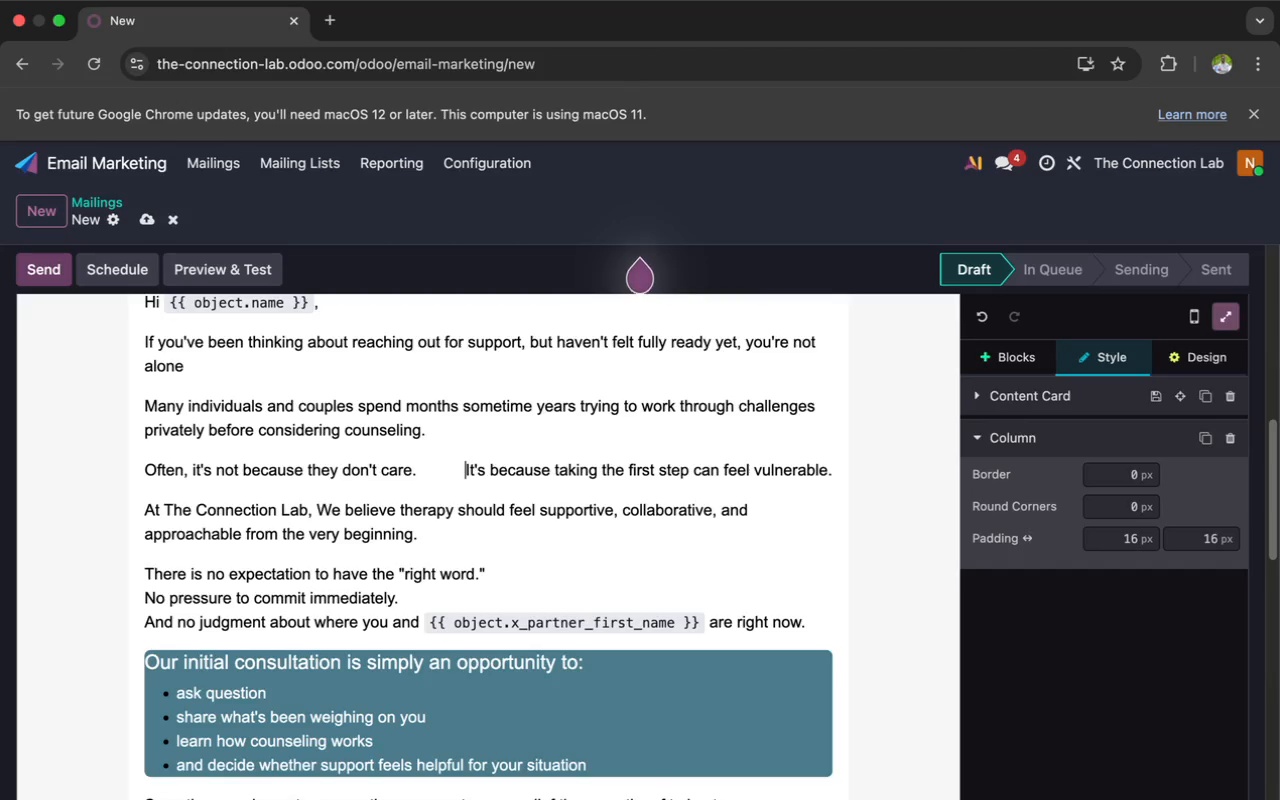 
key(Space)
 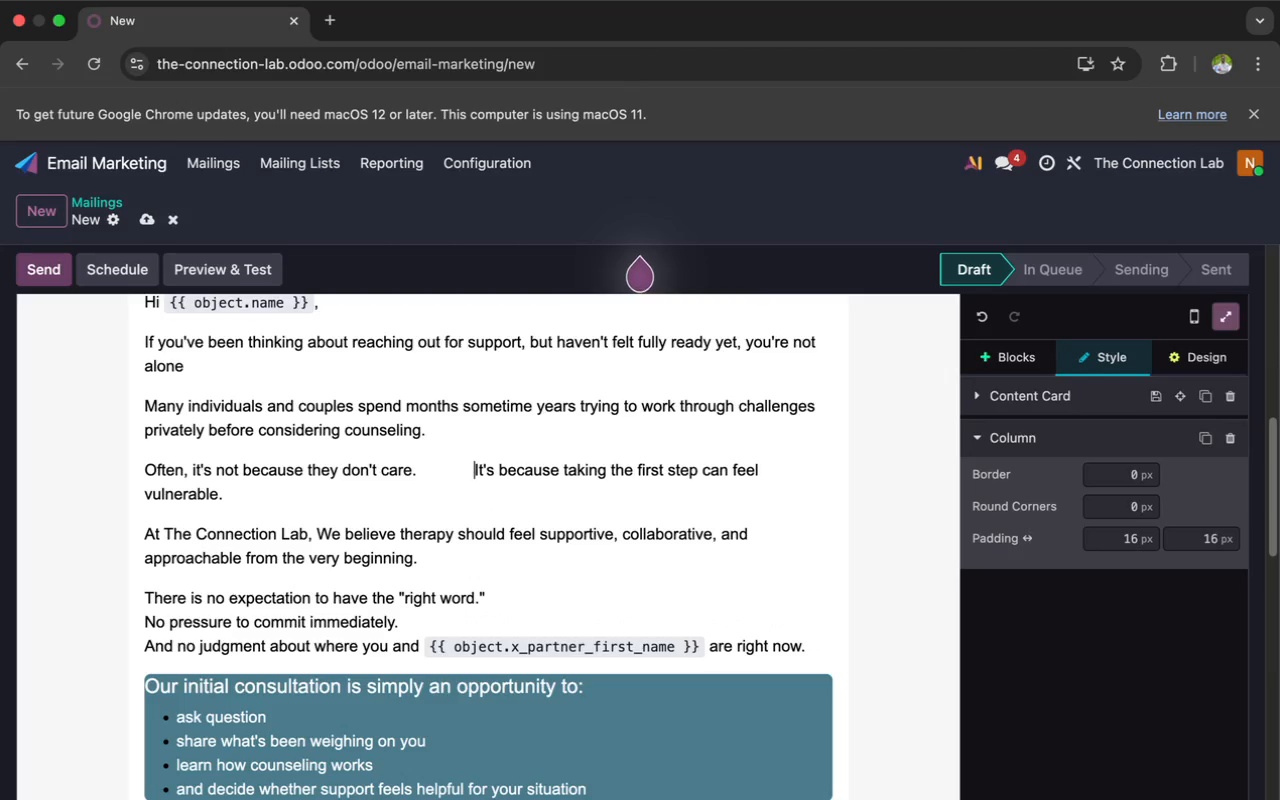 
key(Space)
 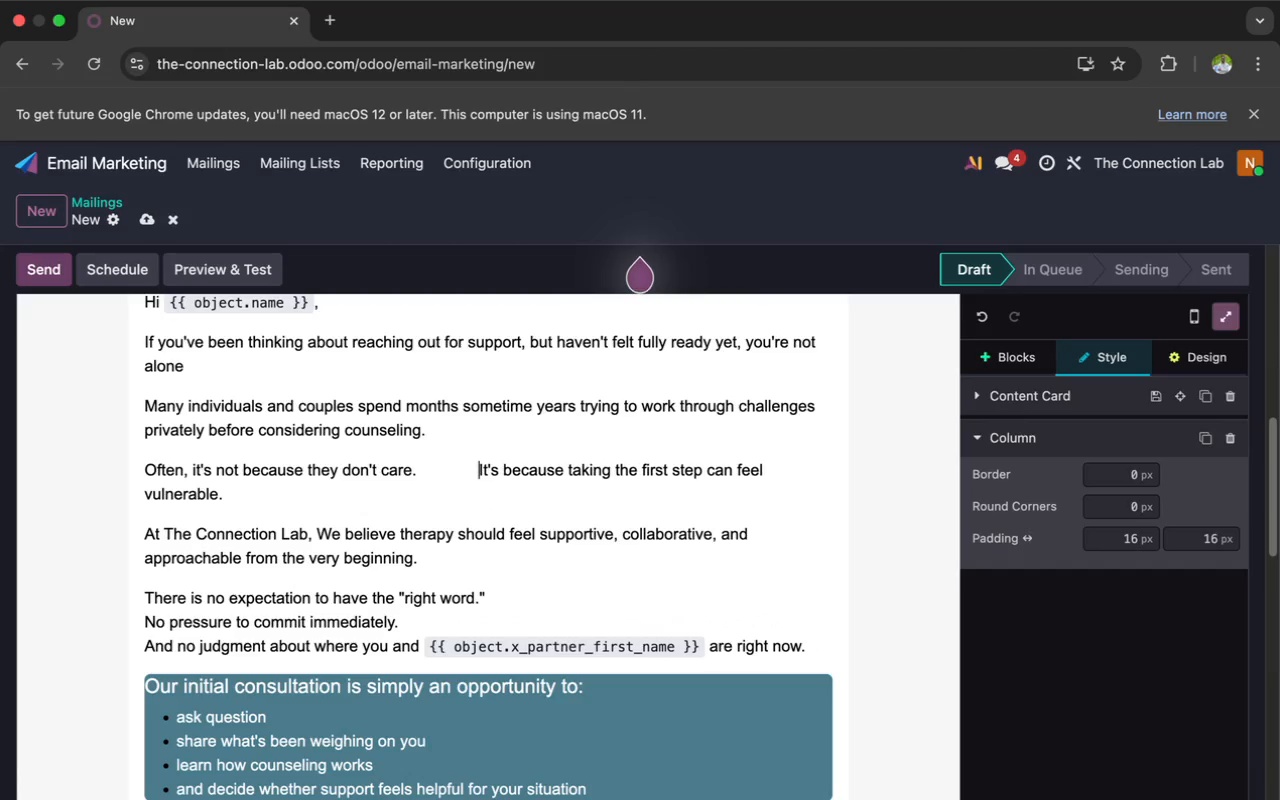 
key(Space)
 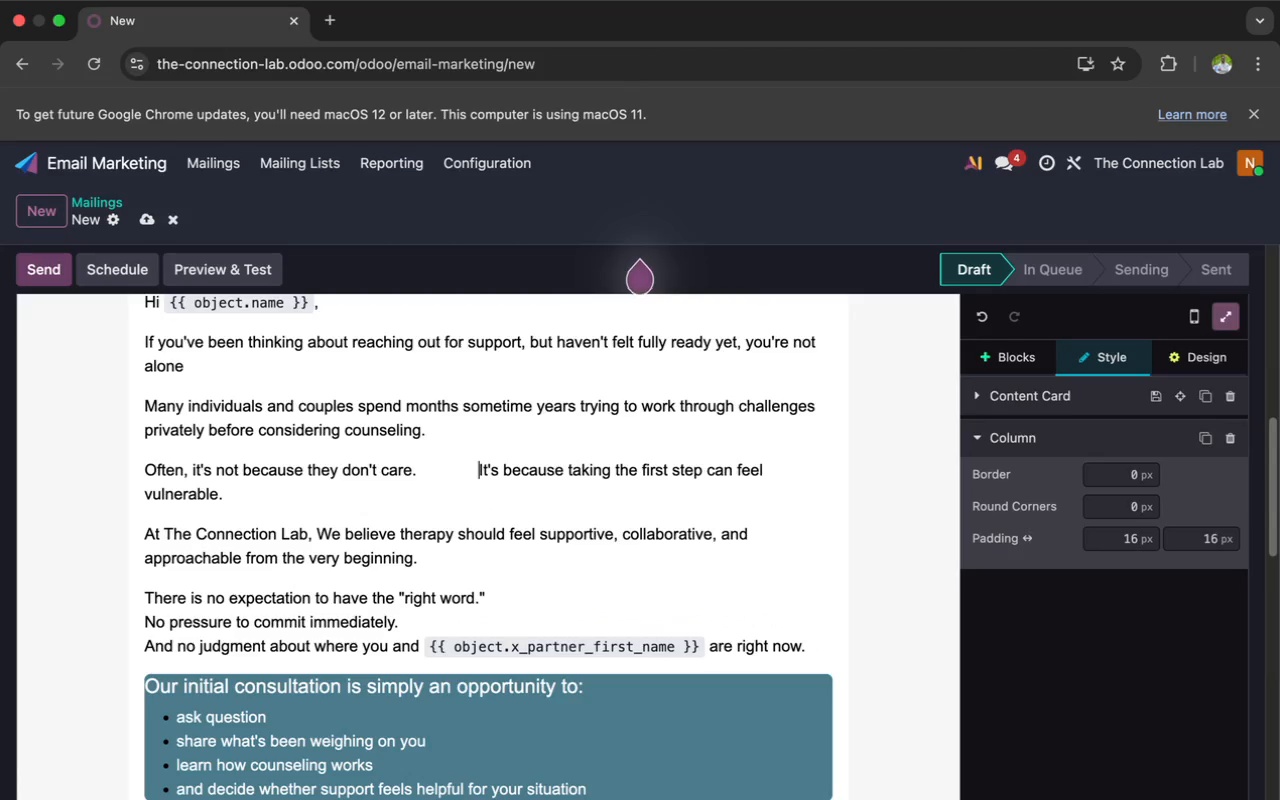 
key(Space)
 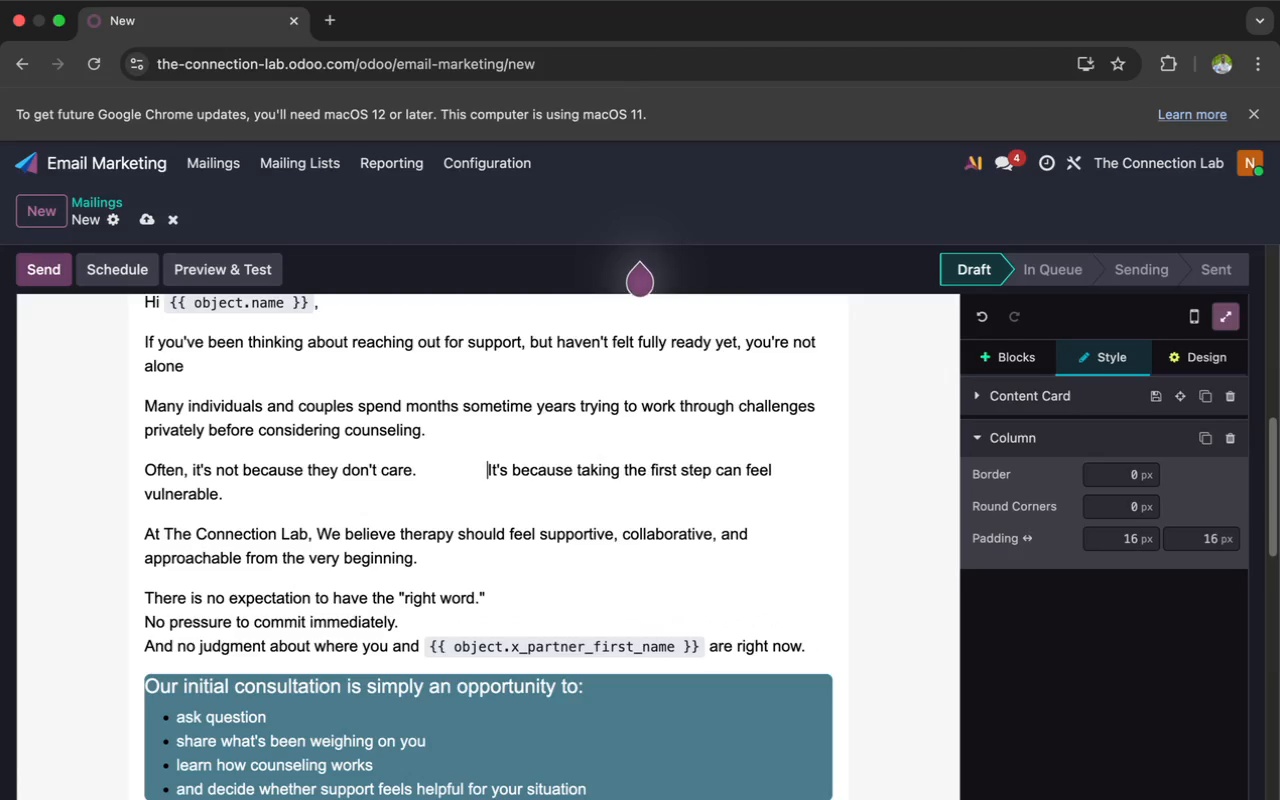 
key(Space)
 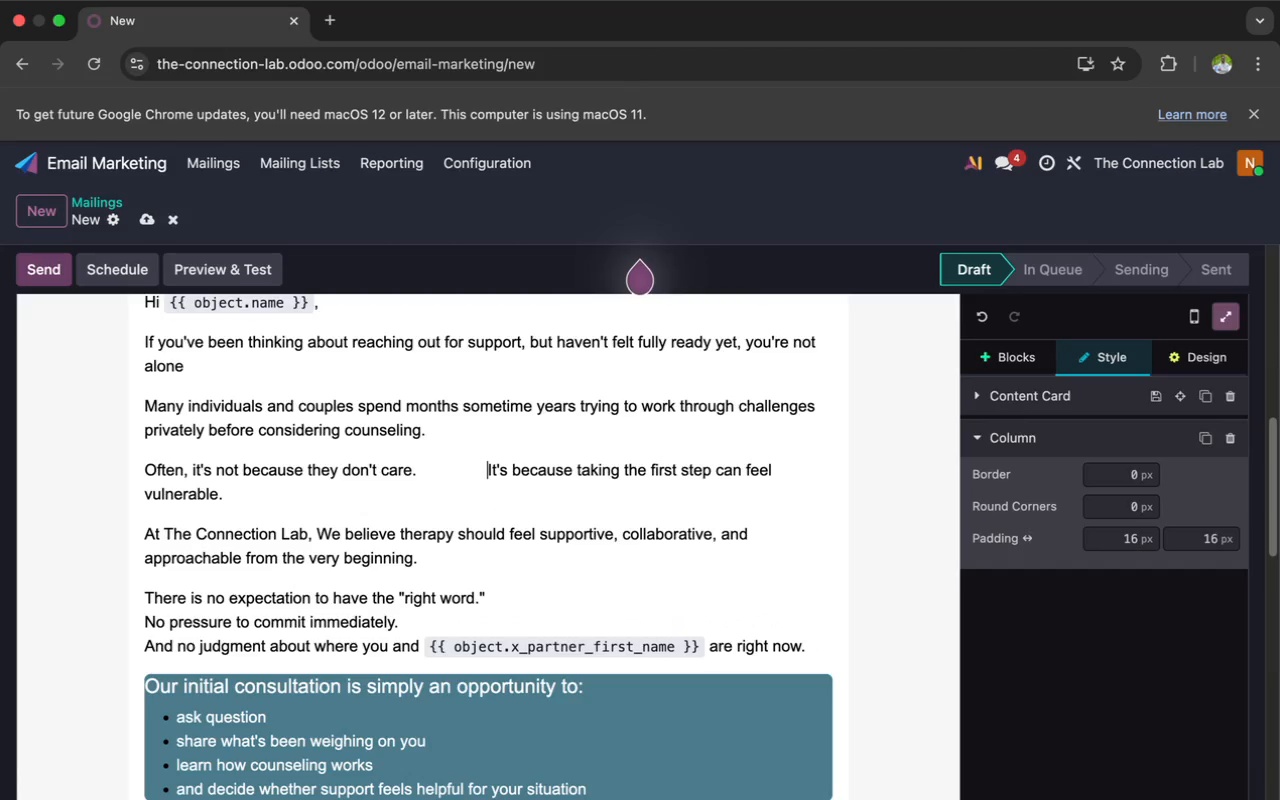 
key(Space)
 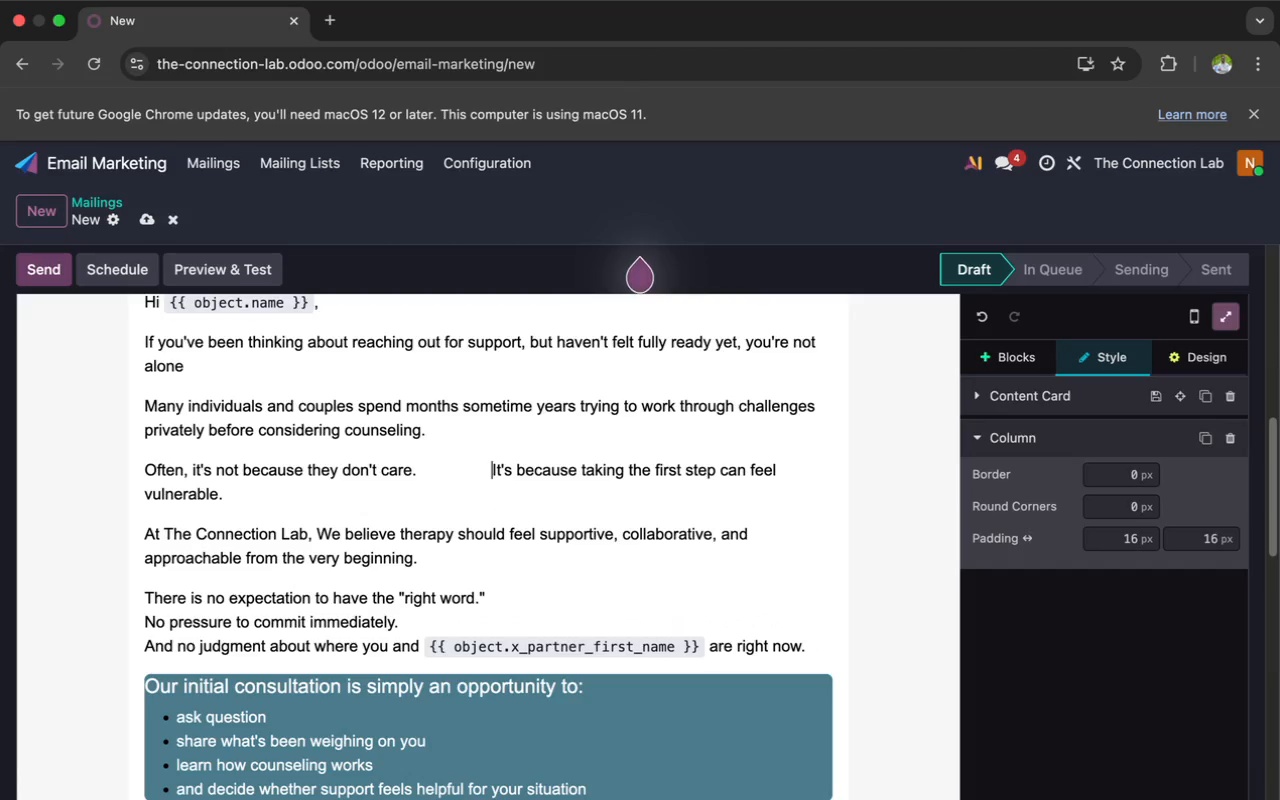 
key(Space)
 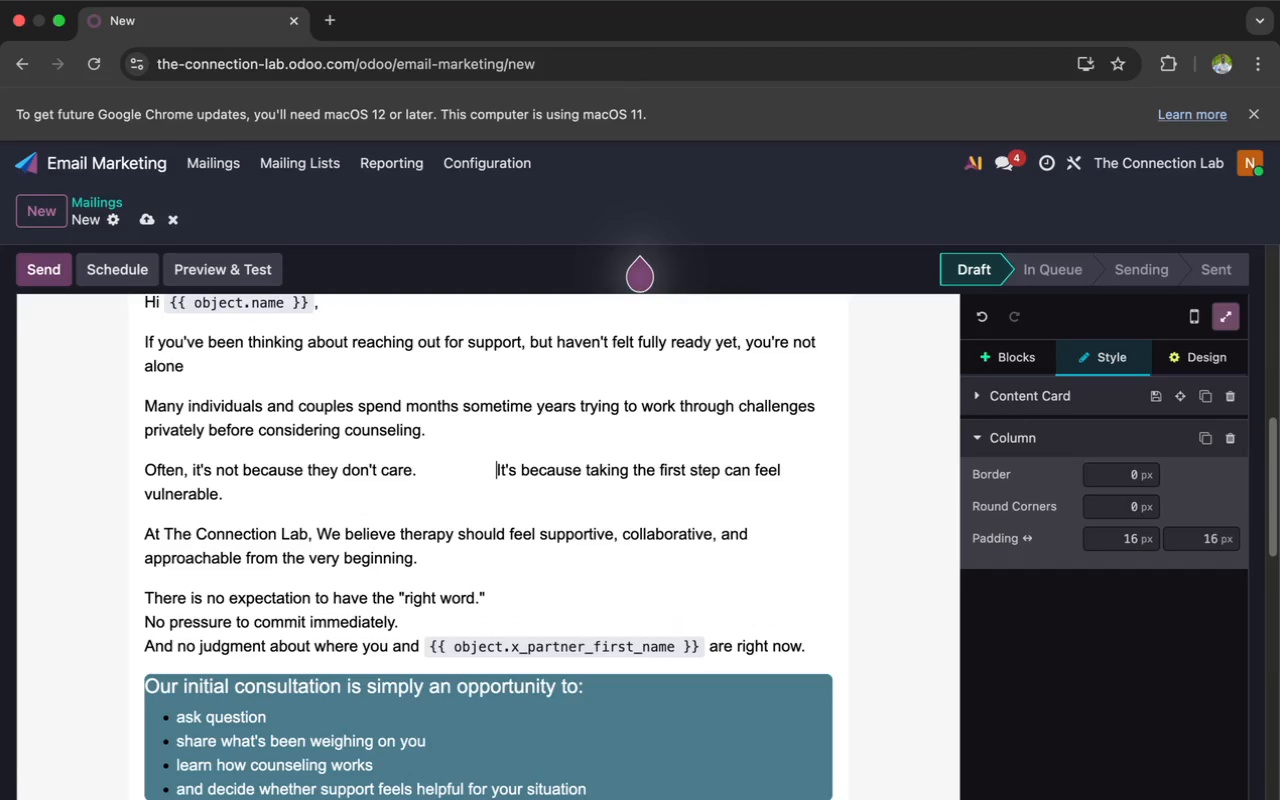 
key(Space)
 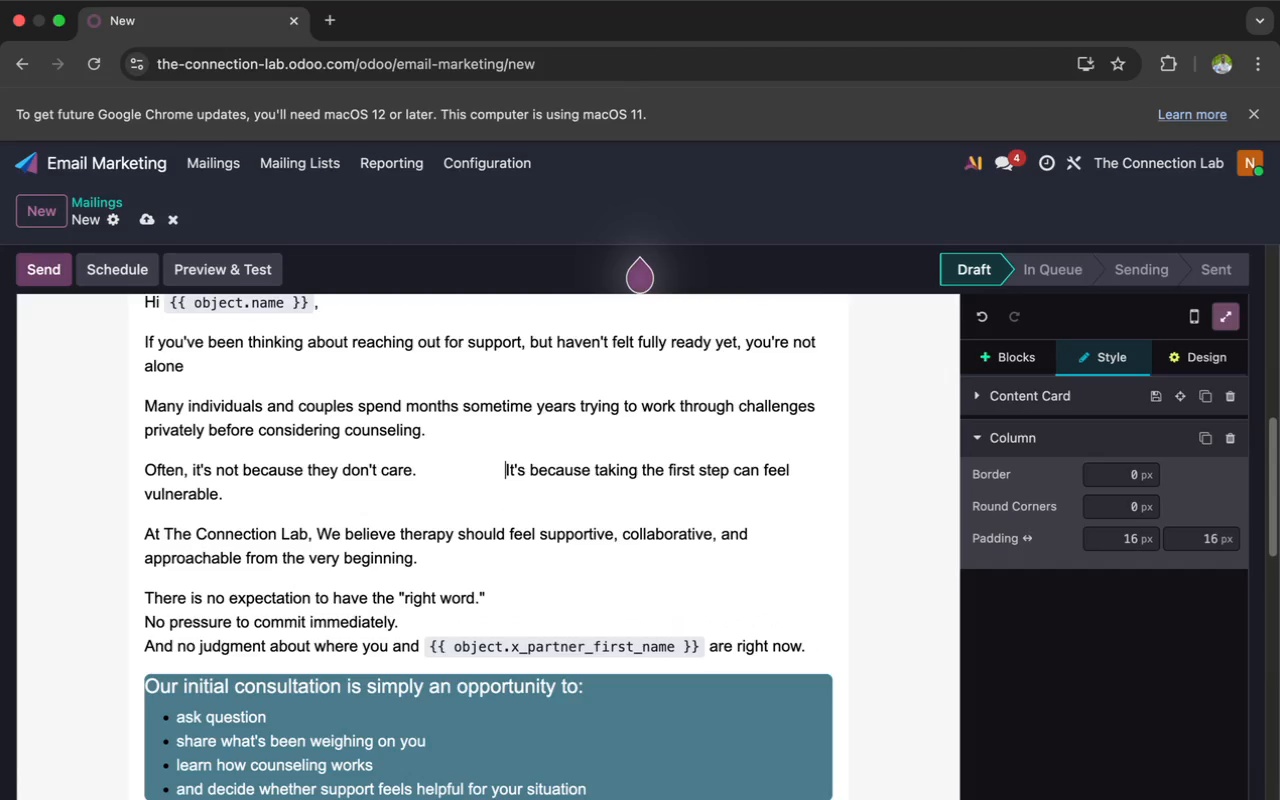 
key(Space)
 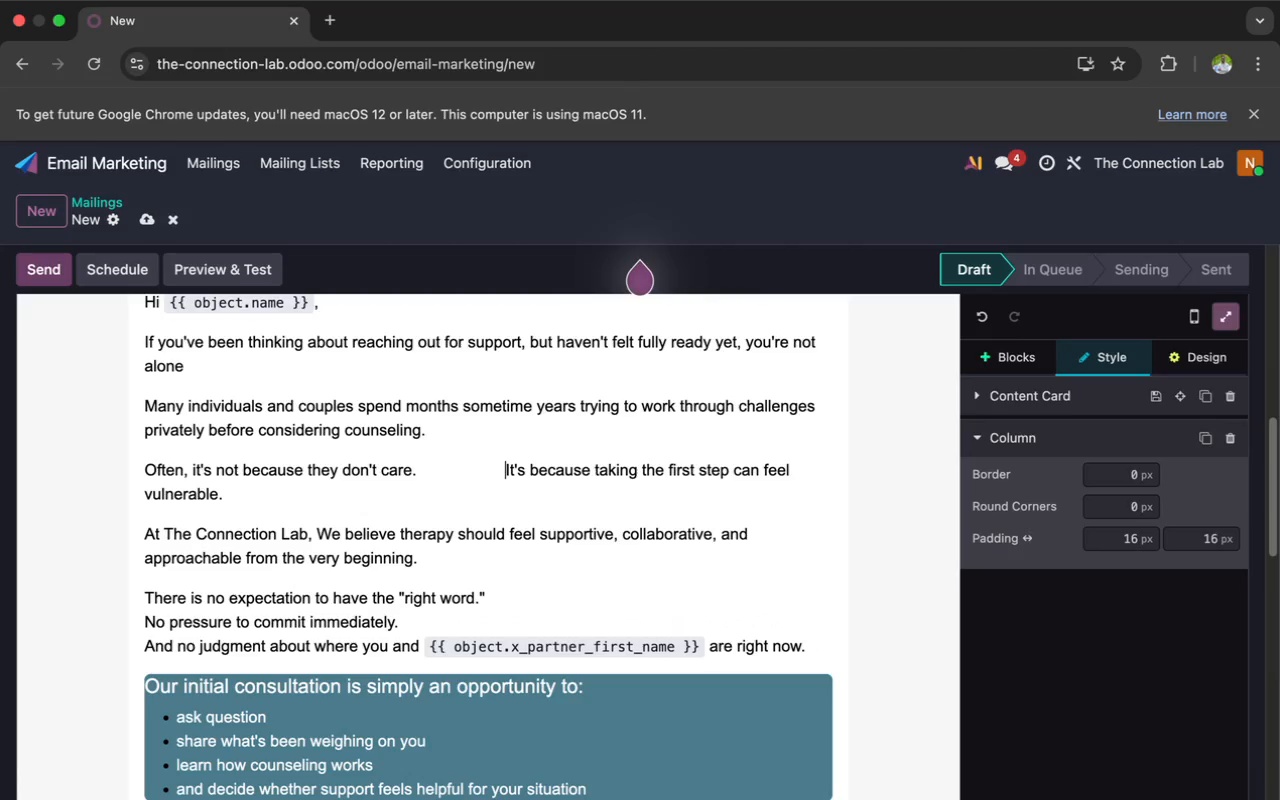 
key(Space)
 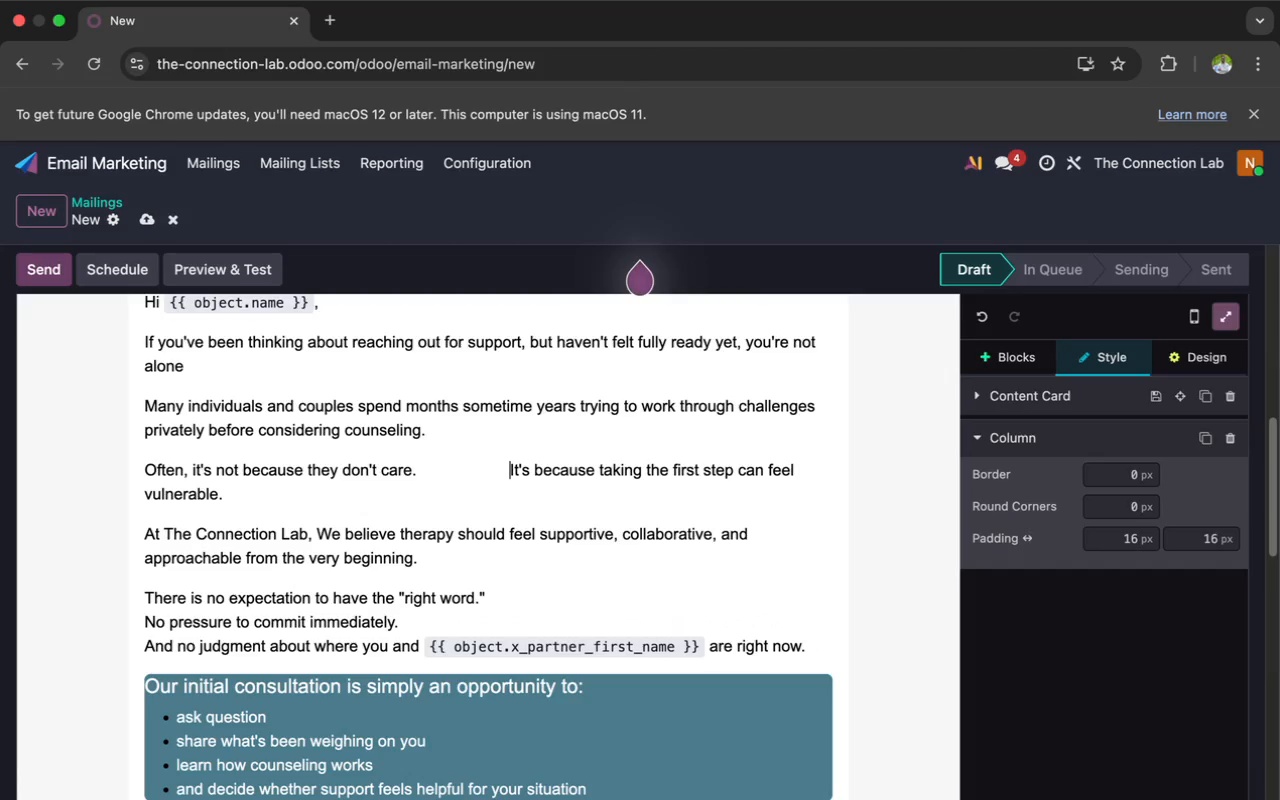 
key(Space)
 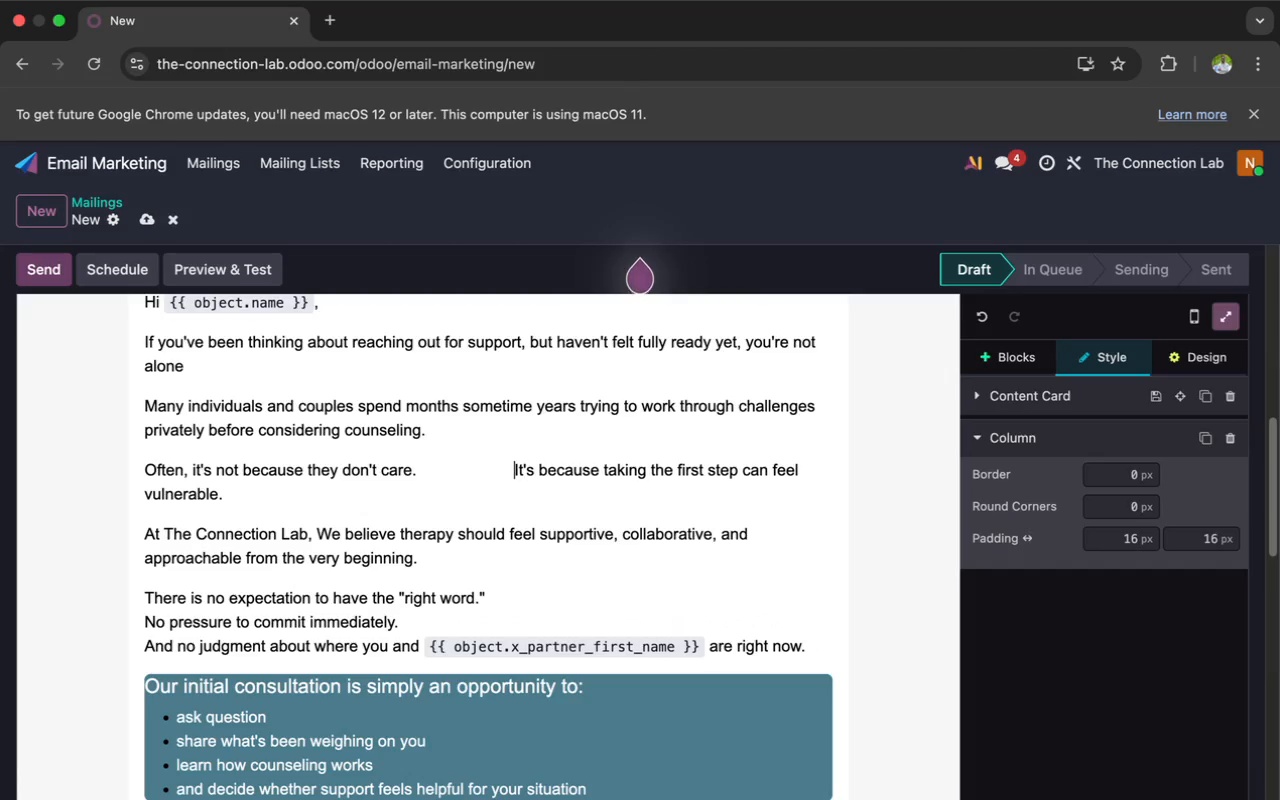 
key(Space)
 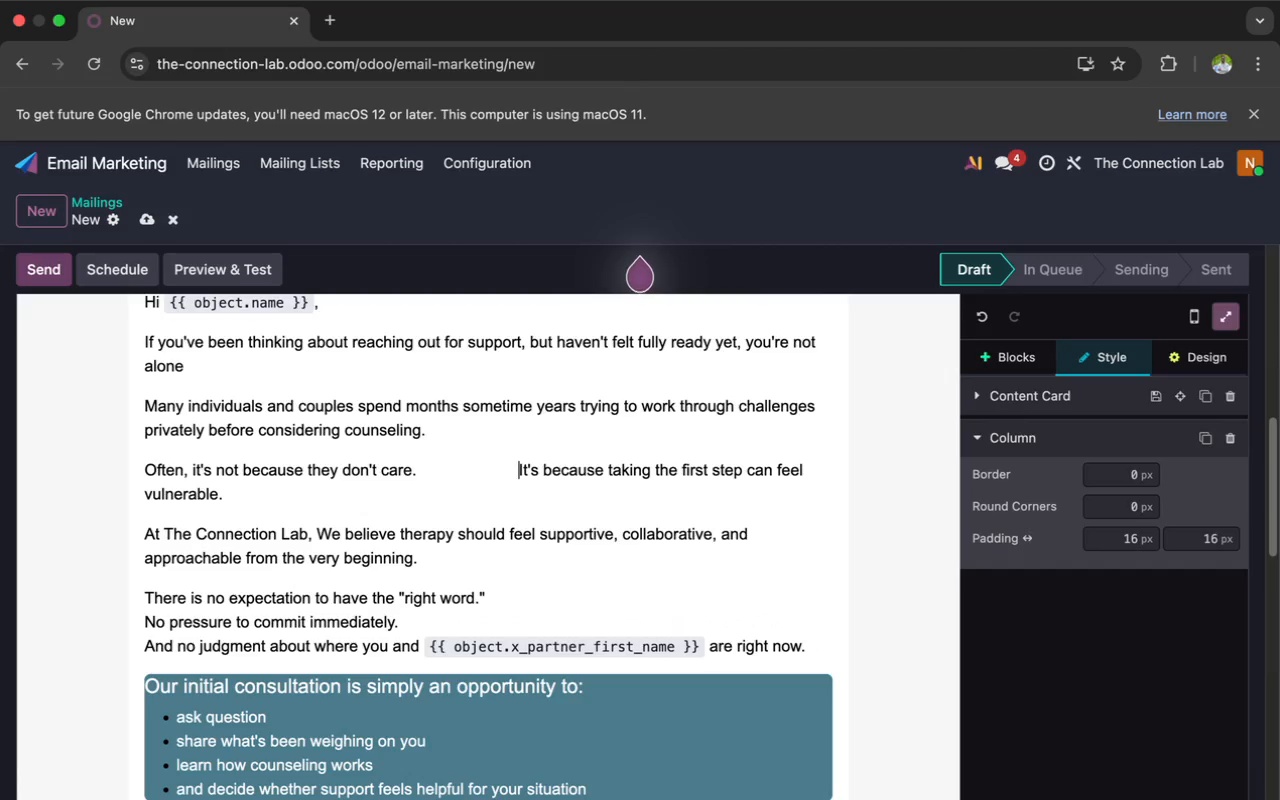 
key(Space)
 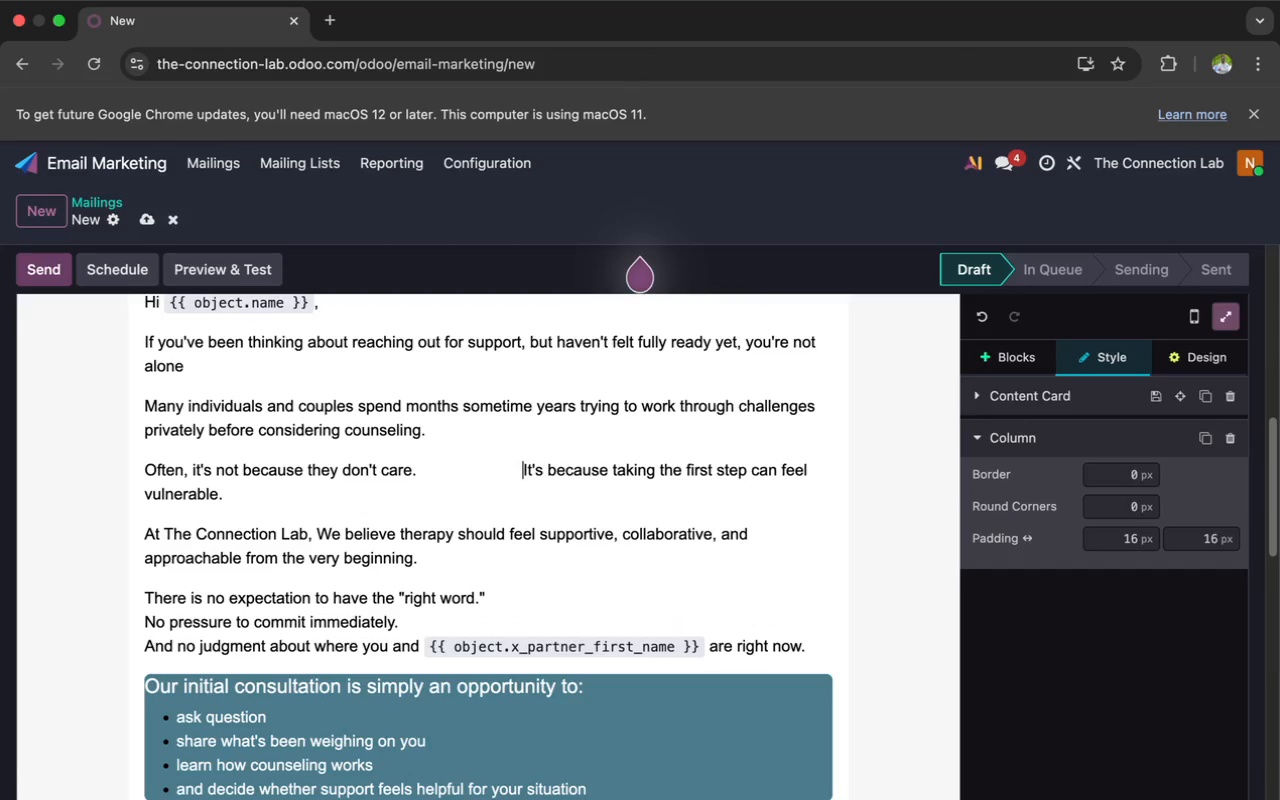 
key(Space)
 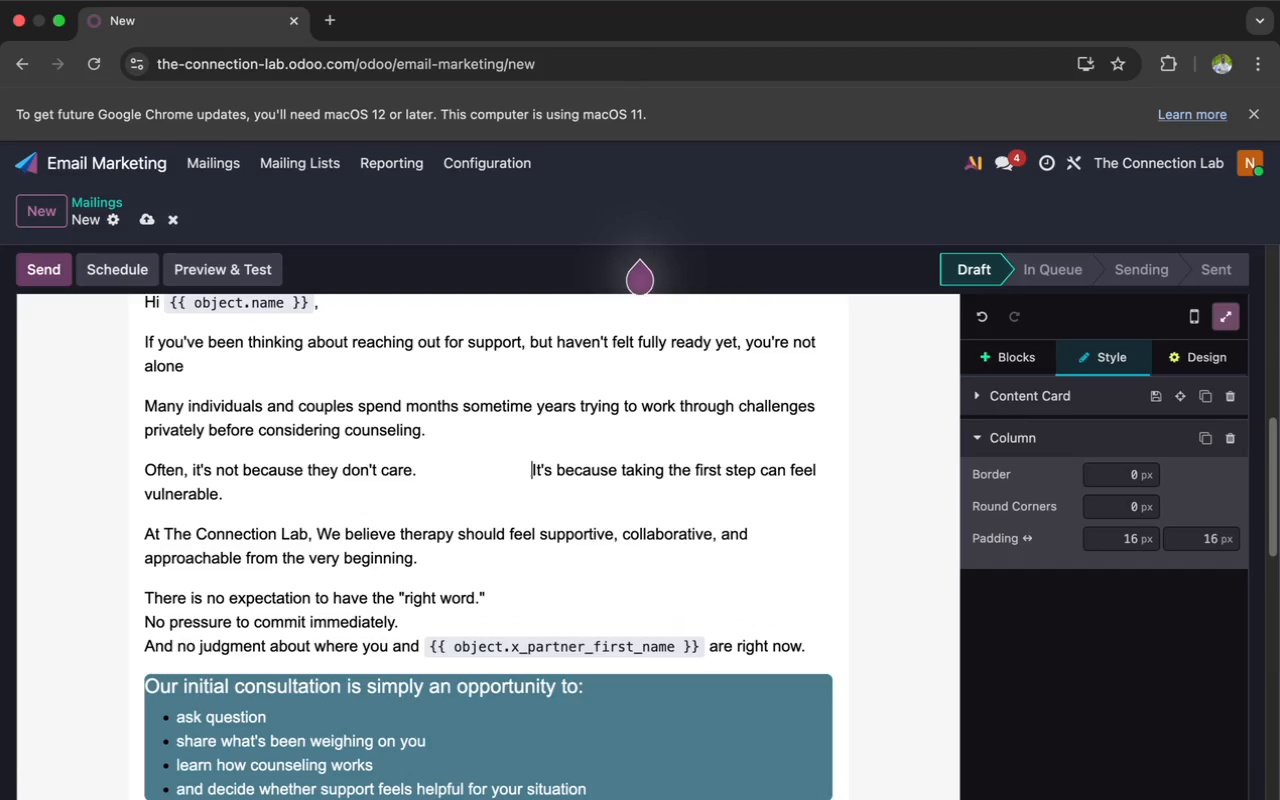 
key(Space)
 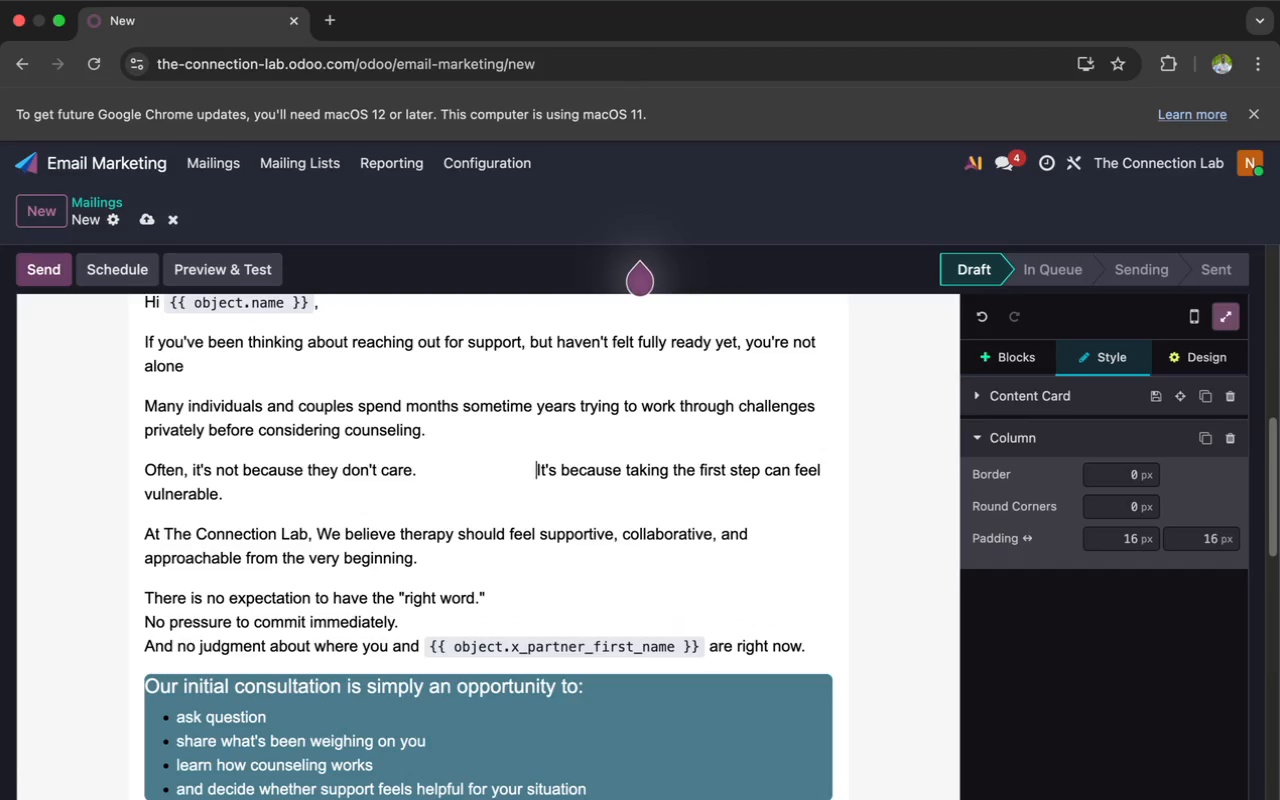 
key(Space)
 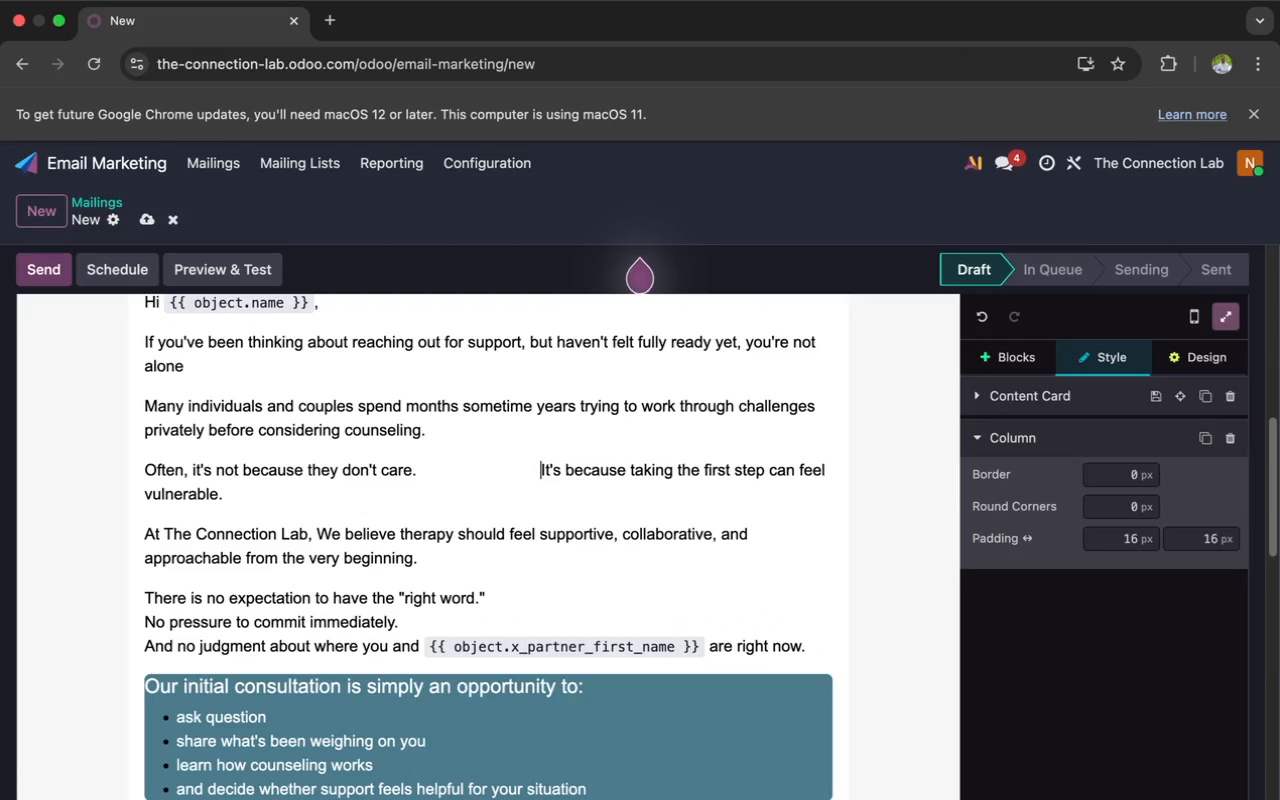 
key(Space)
 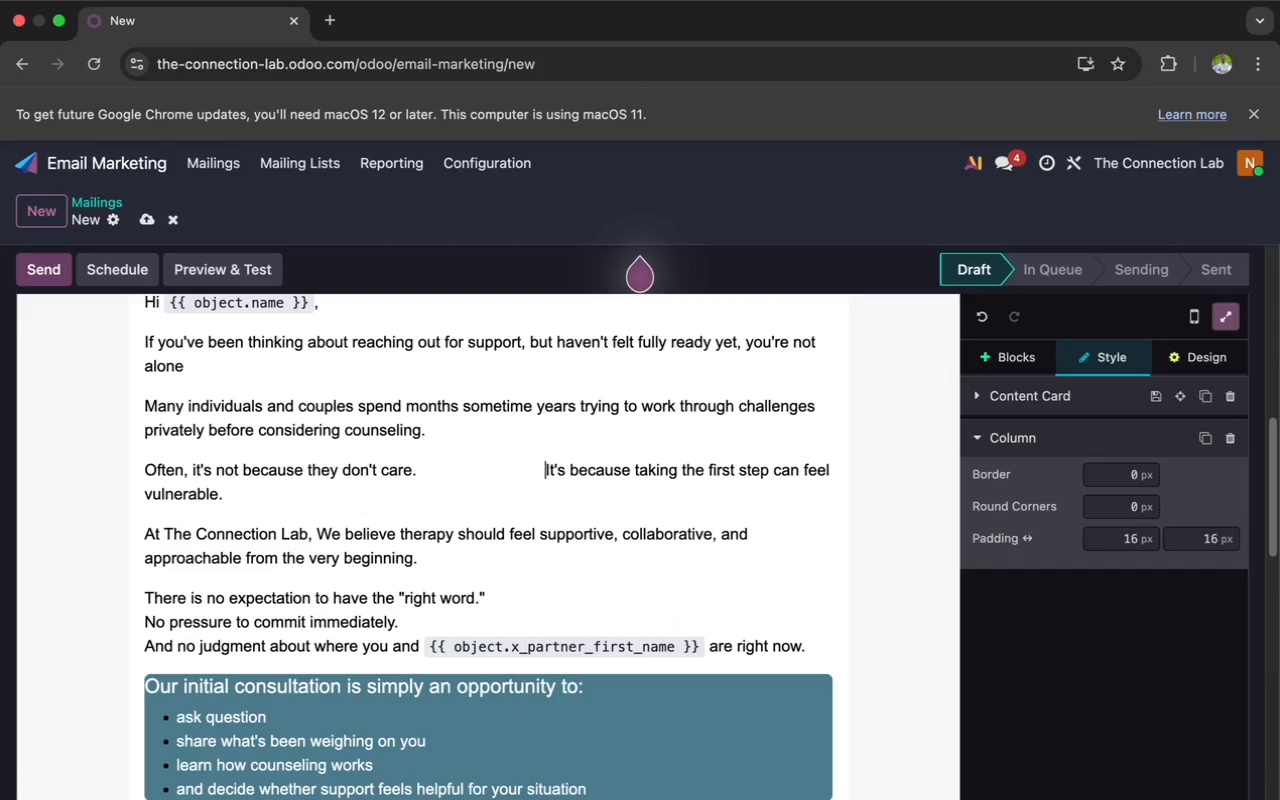 
key(Space)
 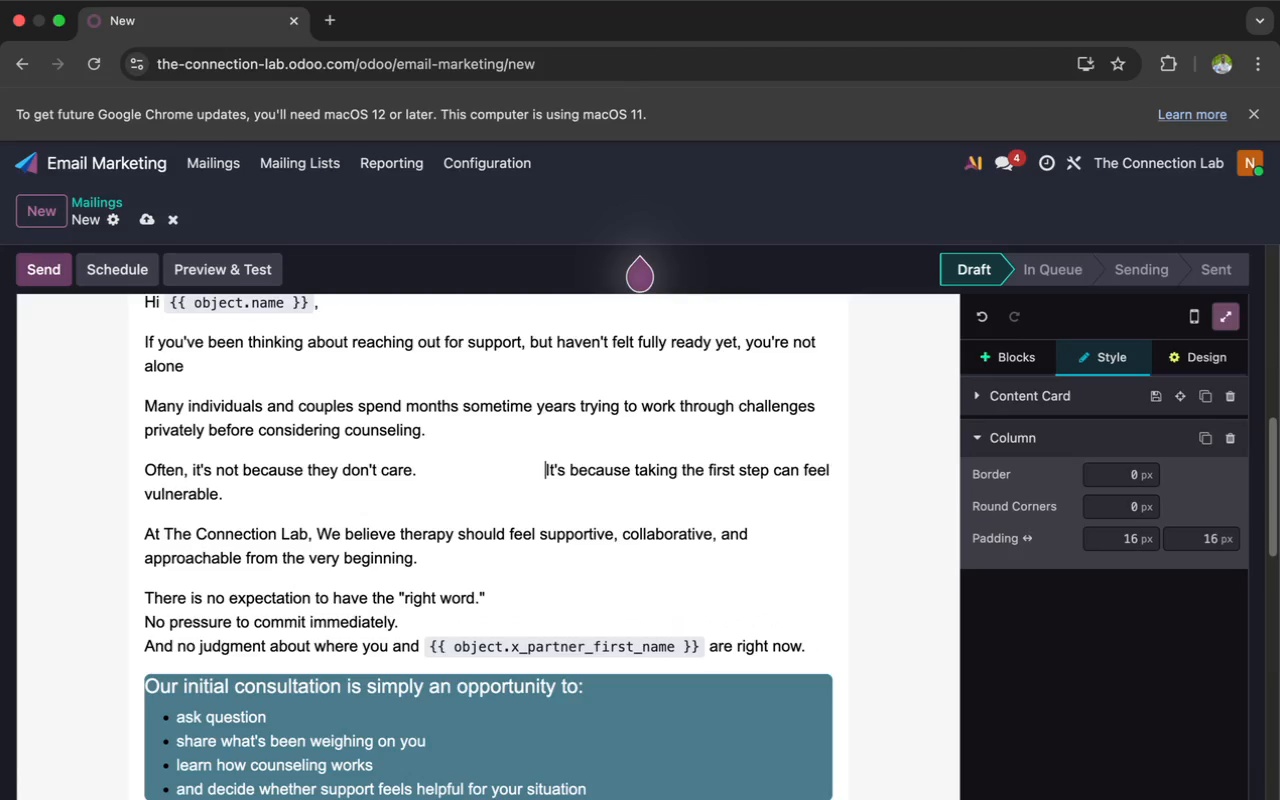 
key(Space)
 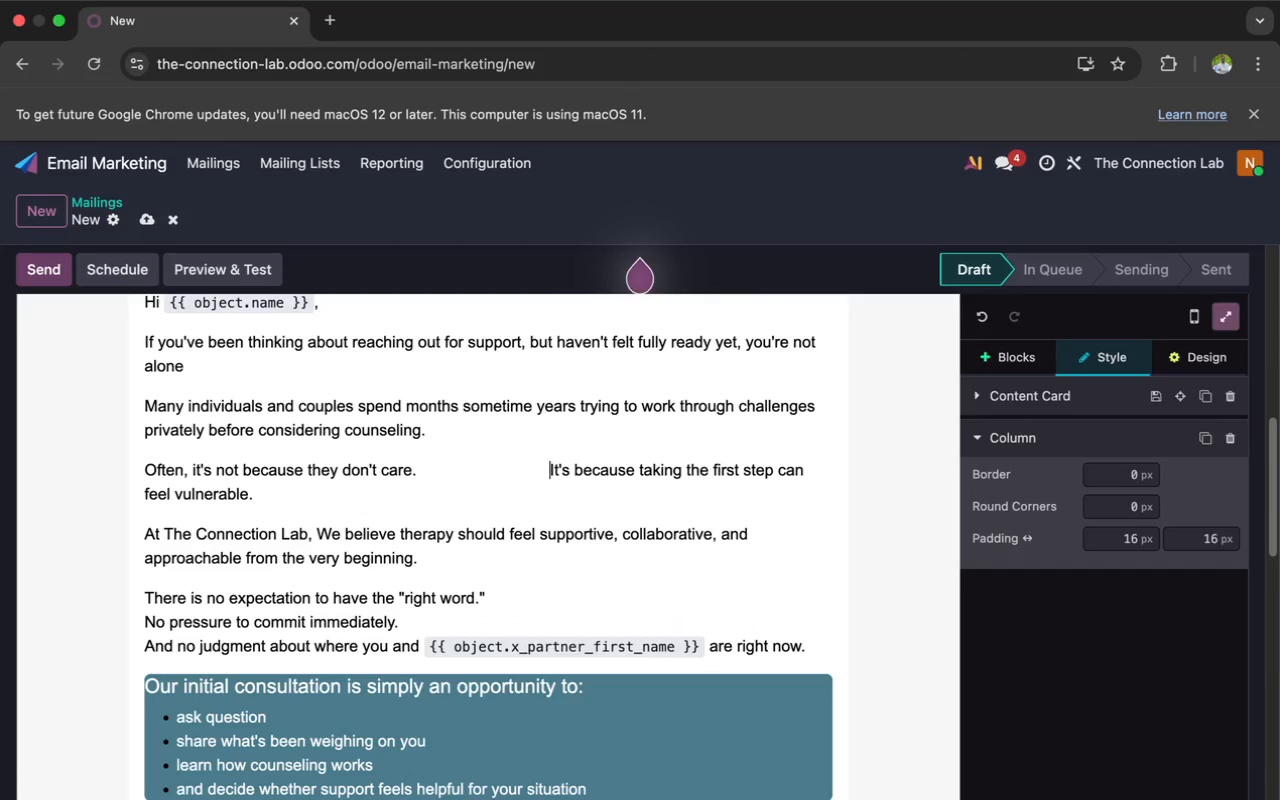 
key(Space)
 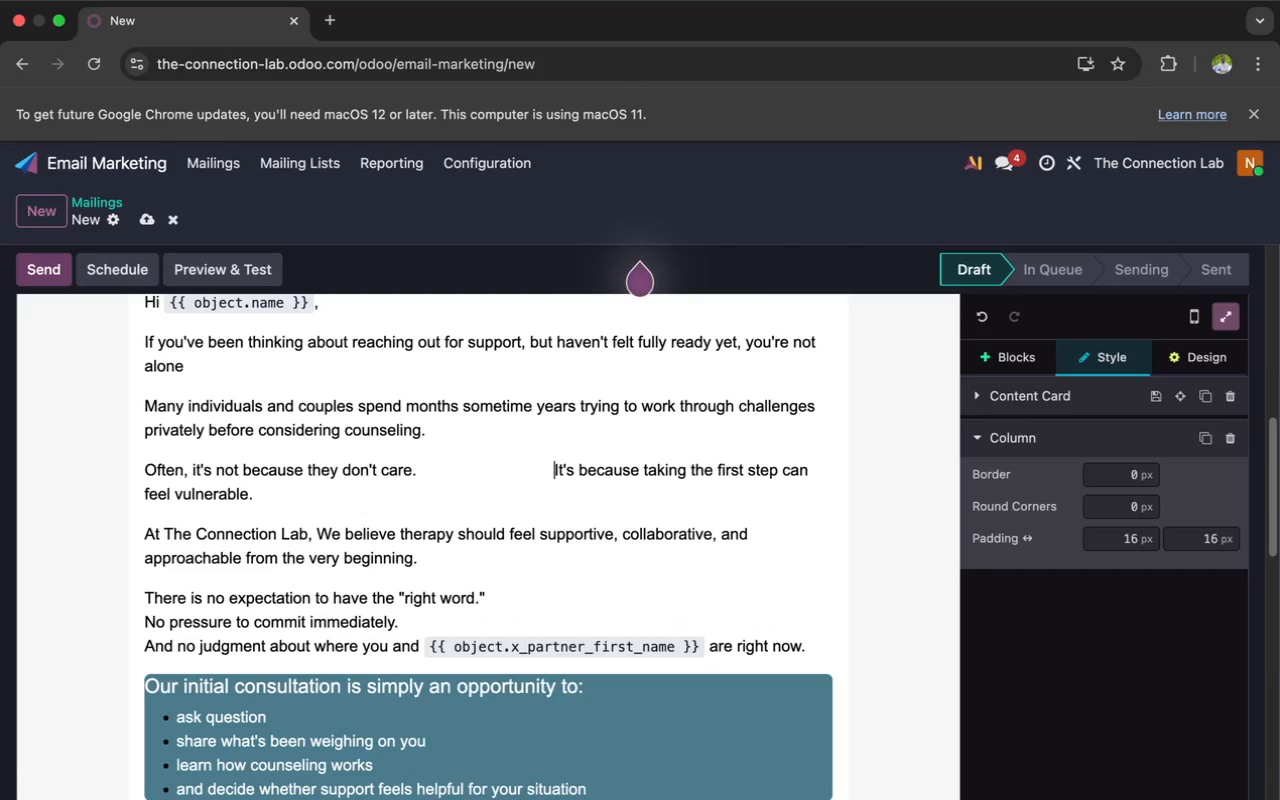 
key(Space)
 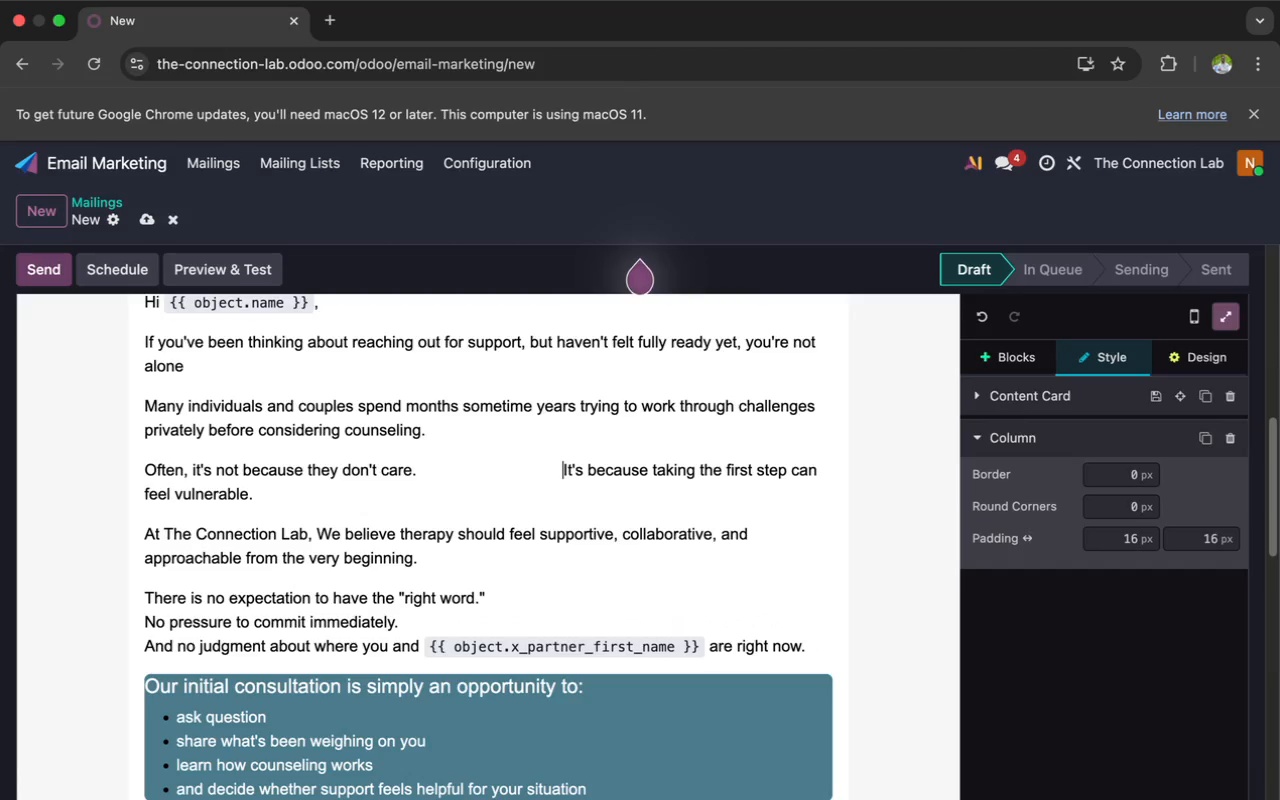 
key(Space)
 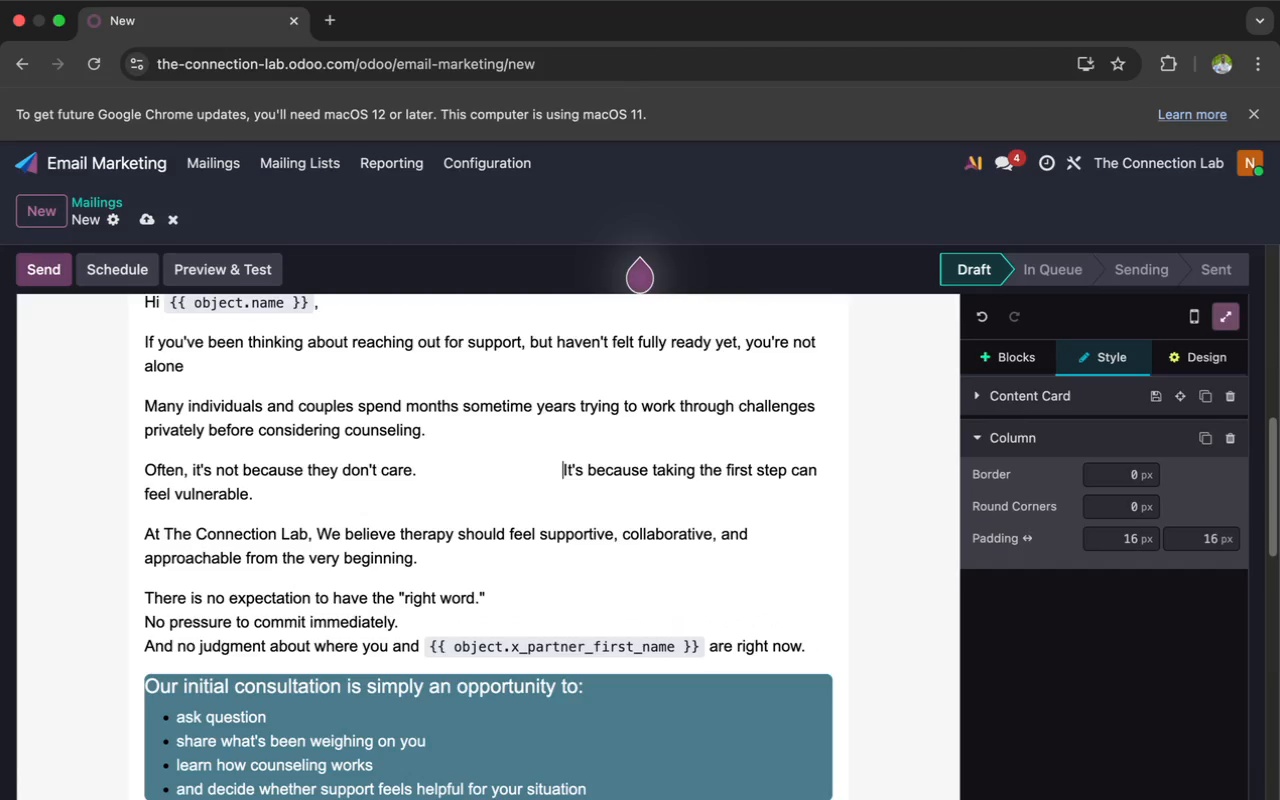 
key(Space)
 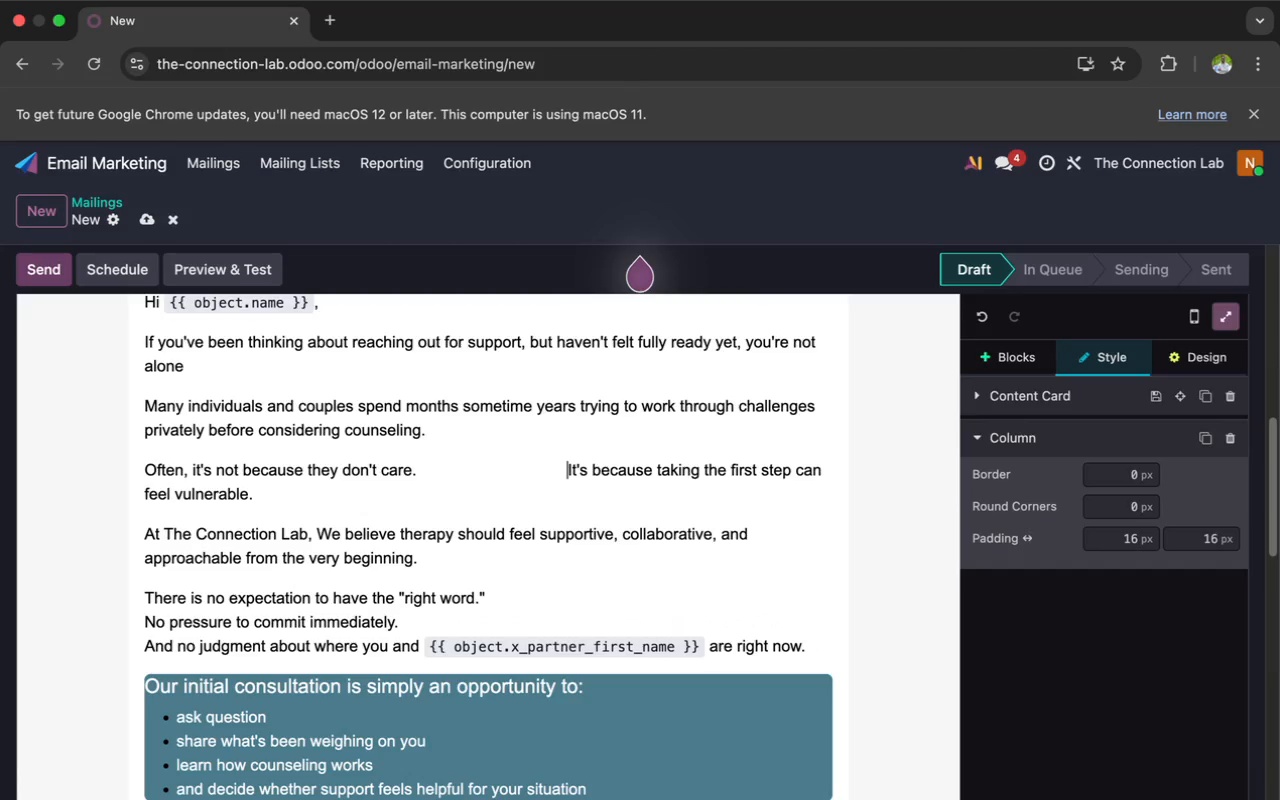 
key(Space)
 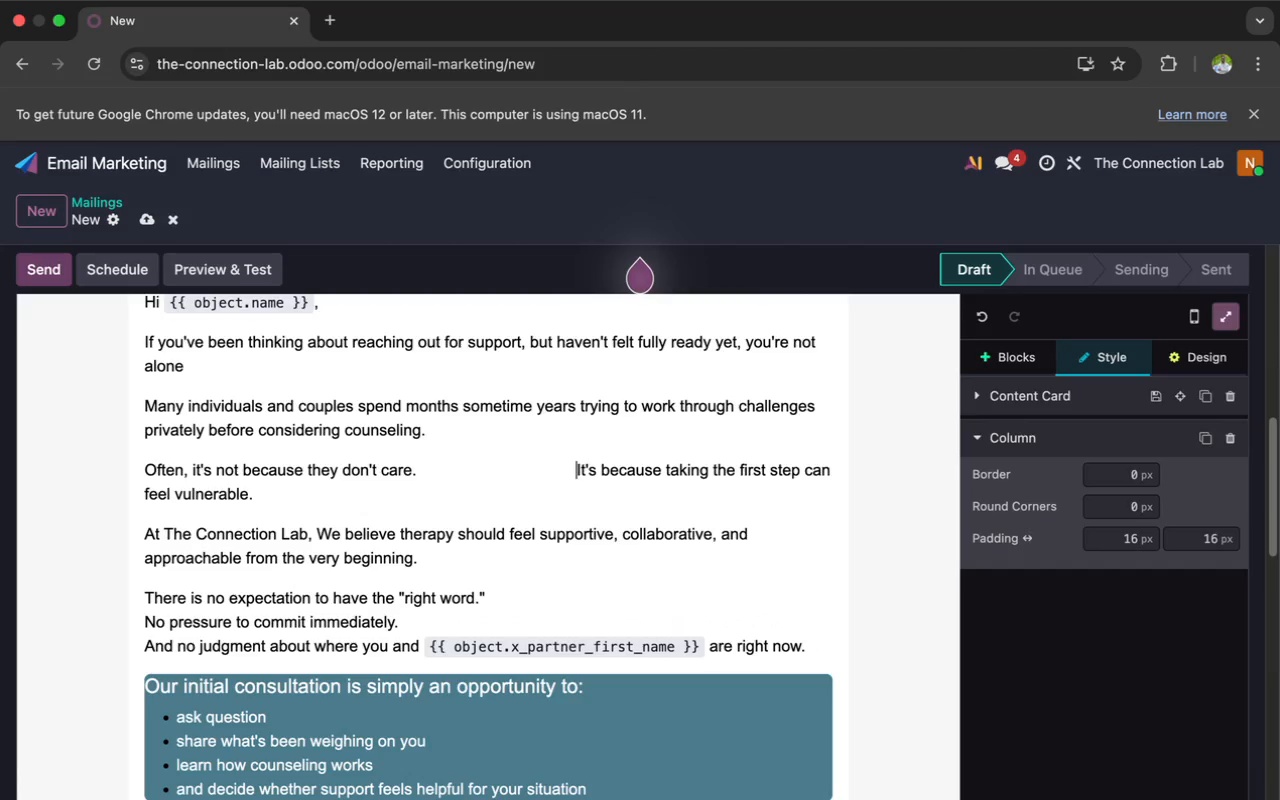 
key(Space)
 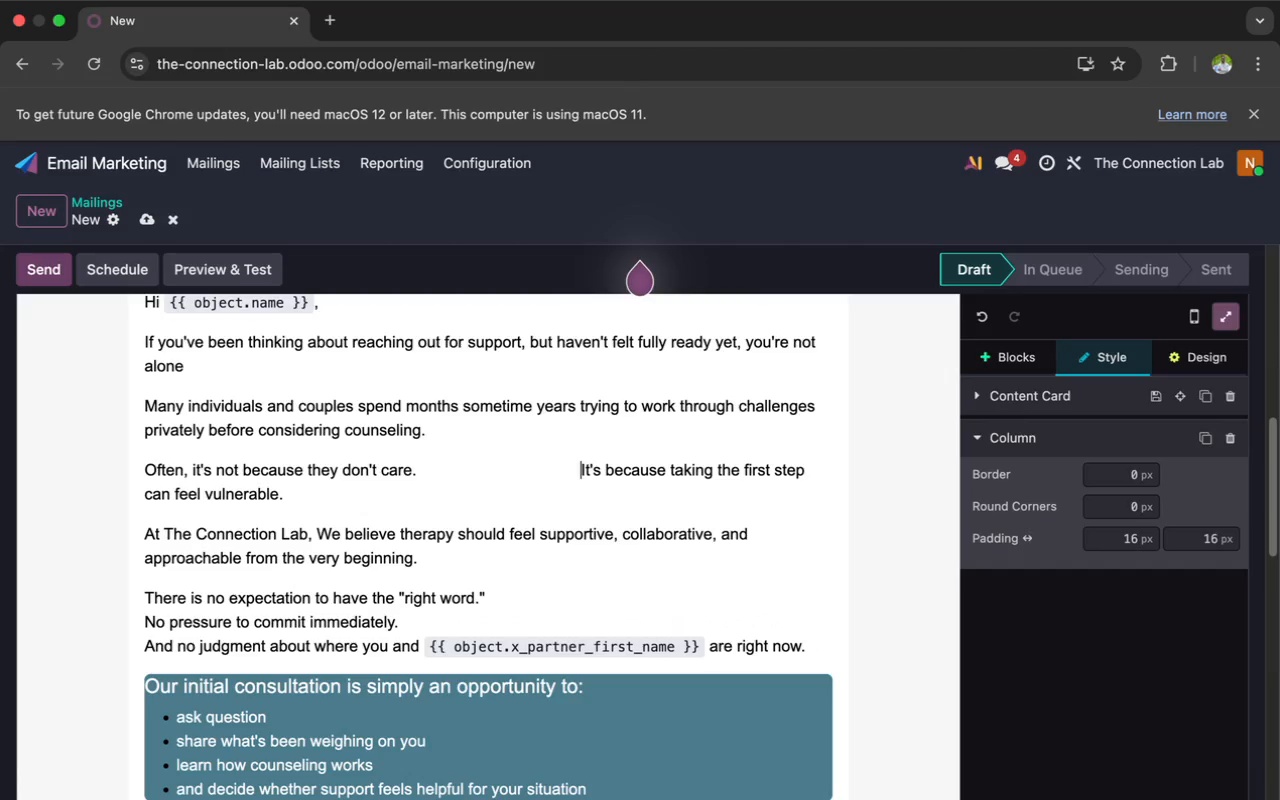 
key(Space)
 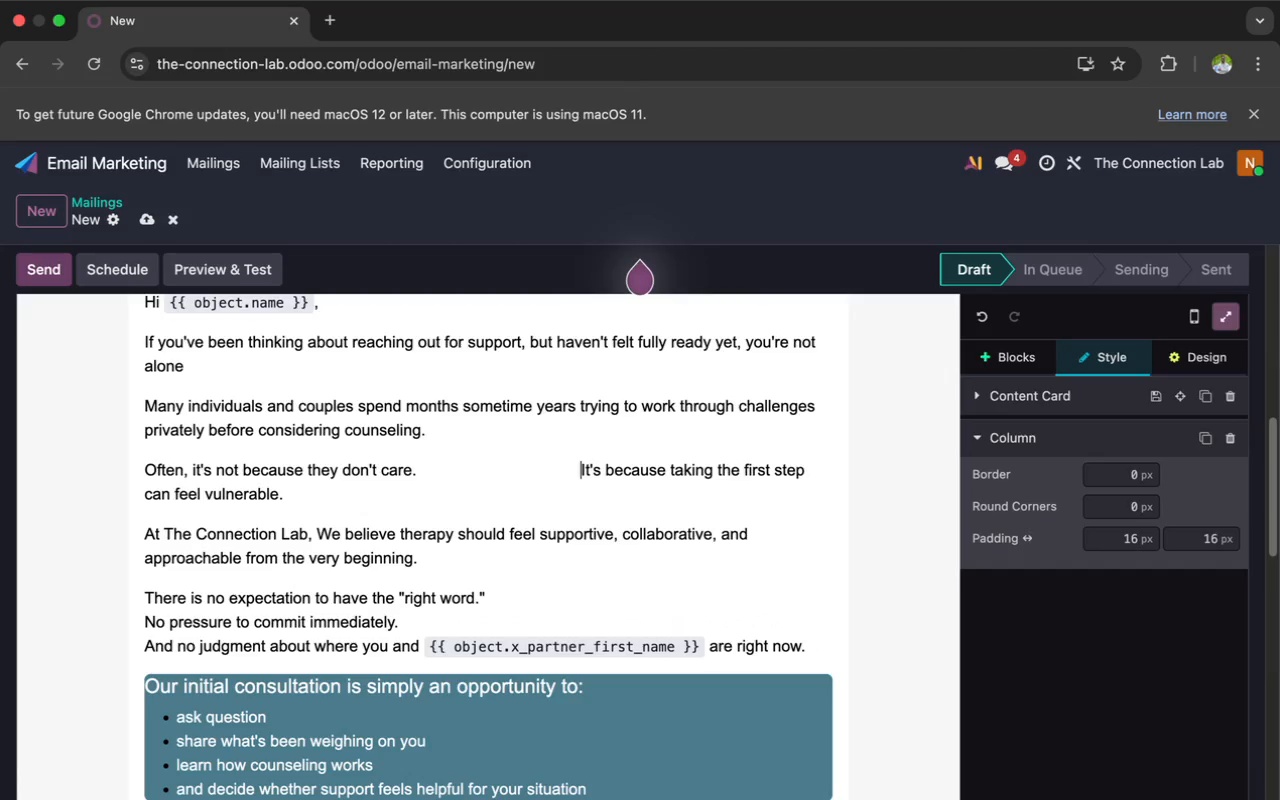 
key(Space)
 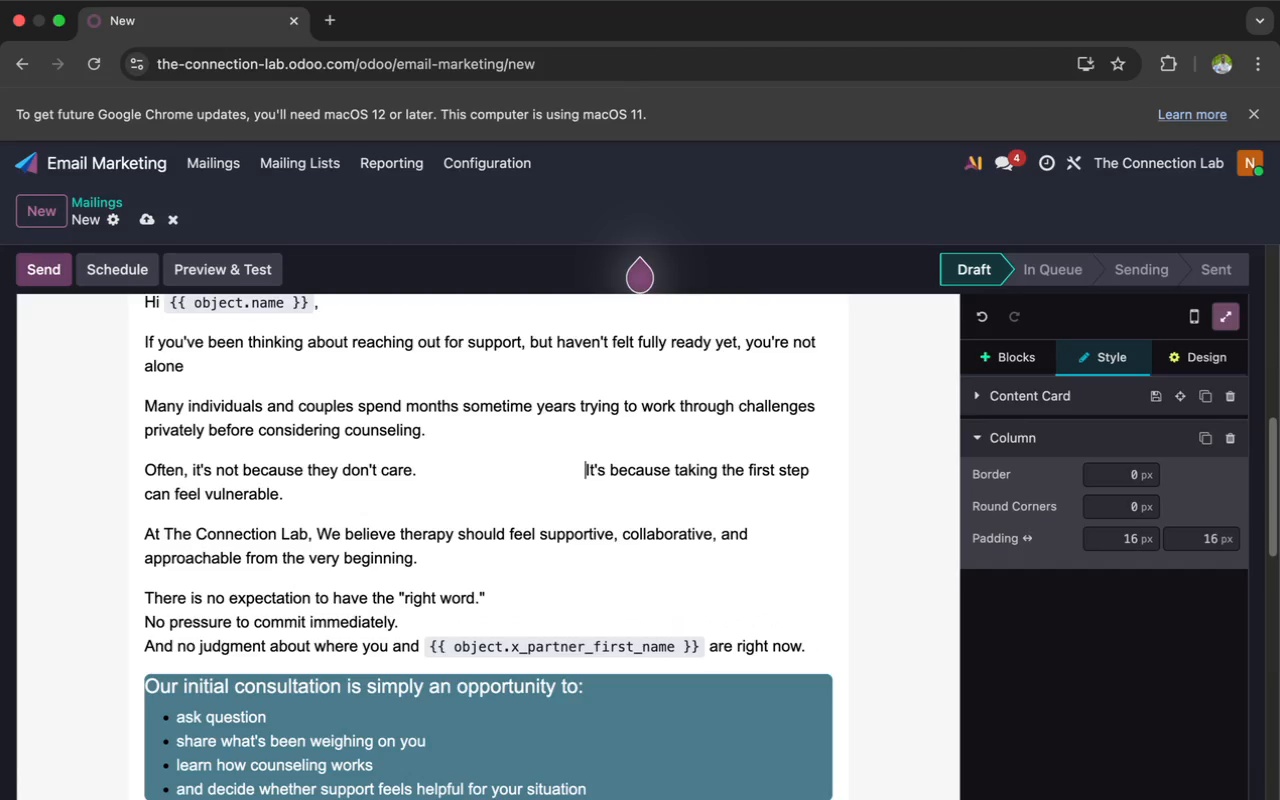 
key(Space)
 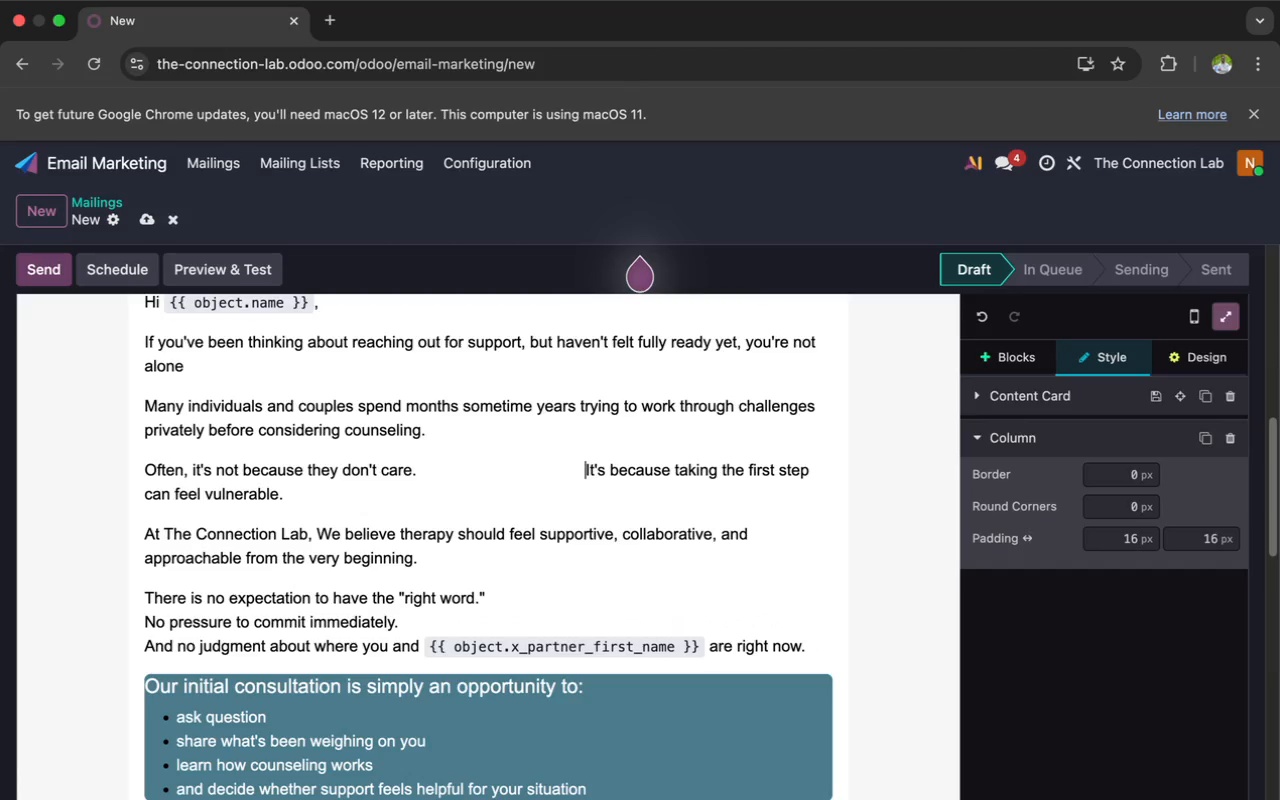 
key(Space)
 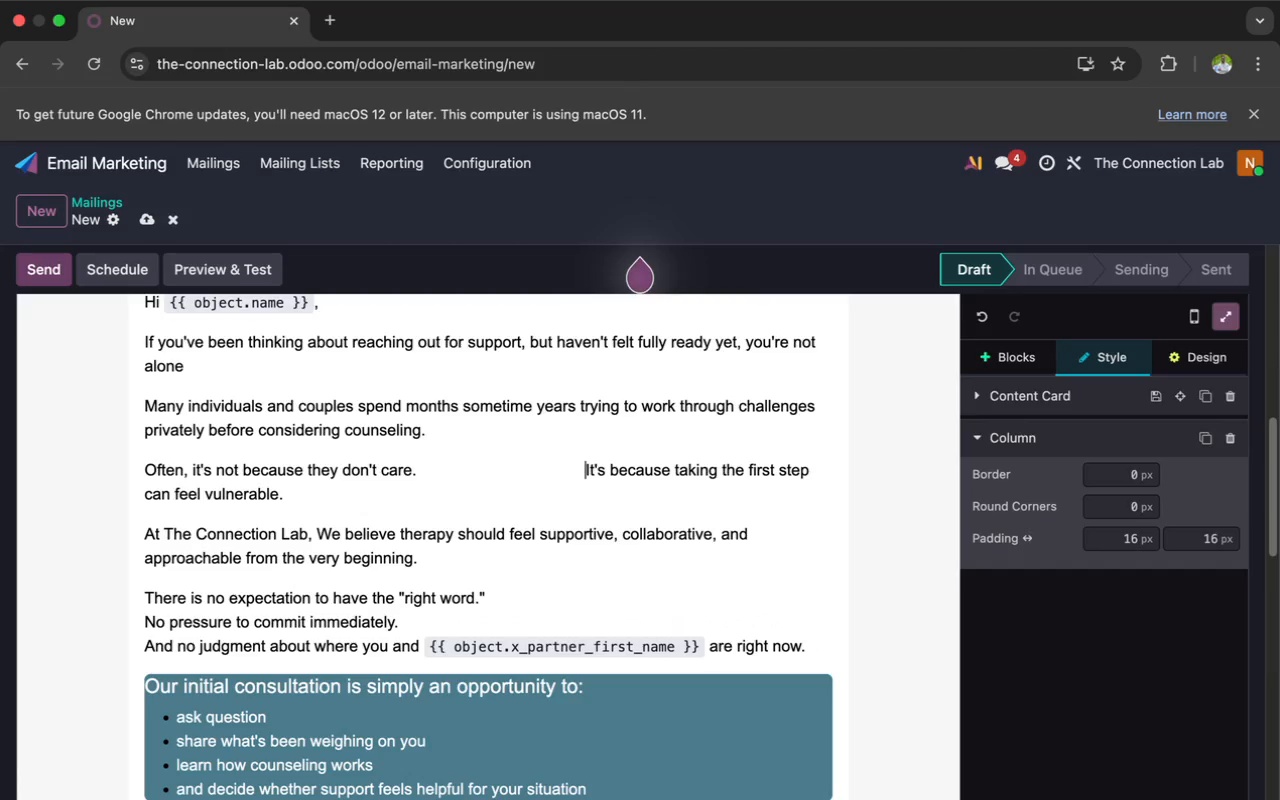 
key(Space)
 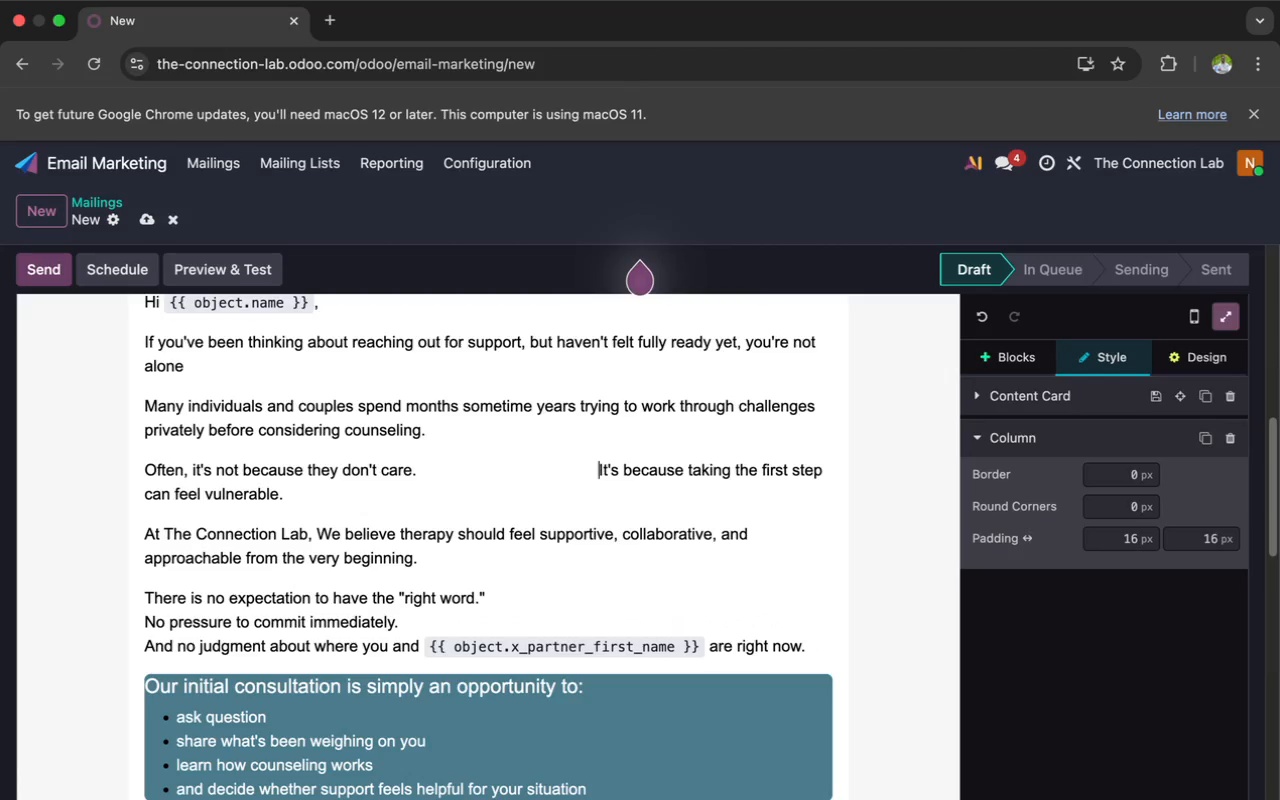 
key(Space)
 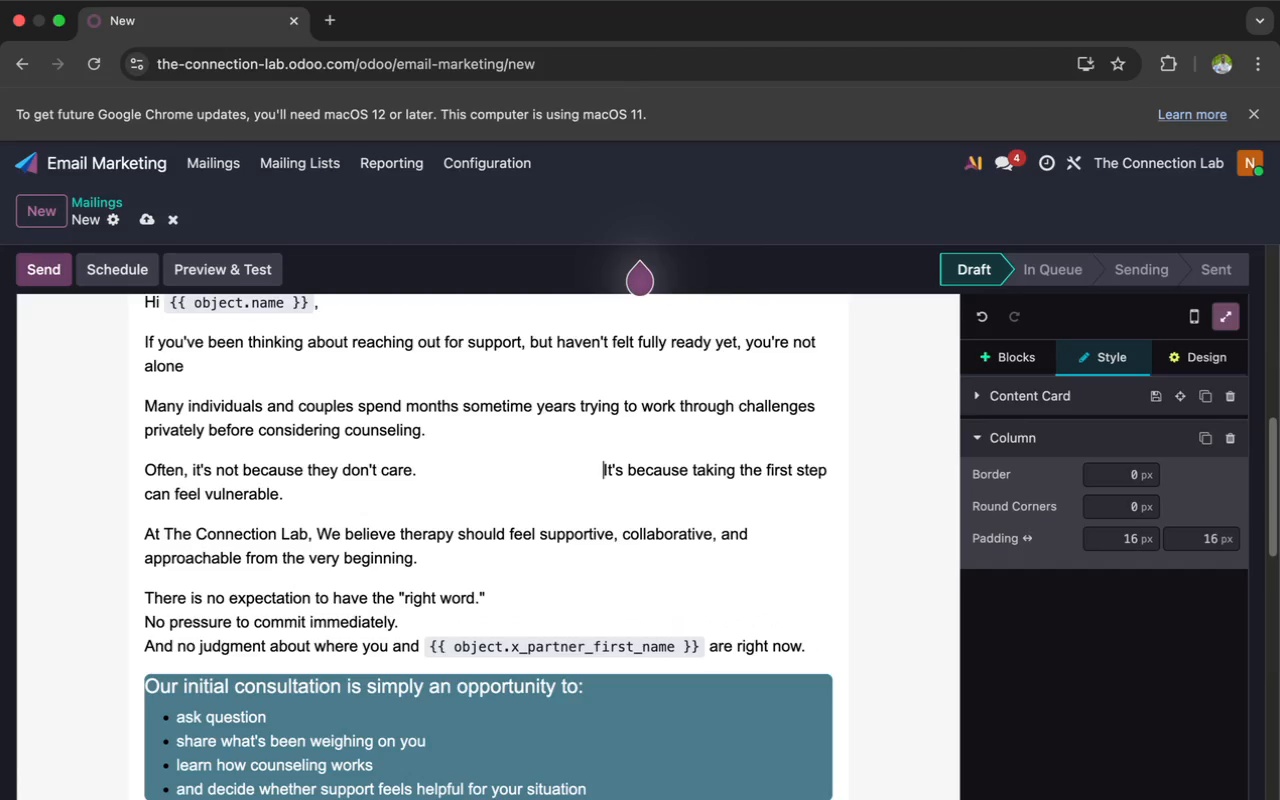 
key(Space)
 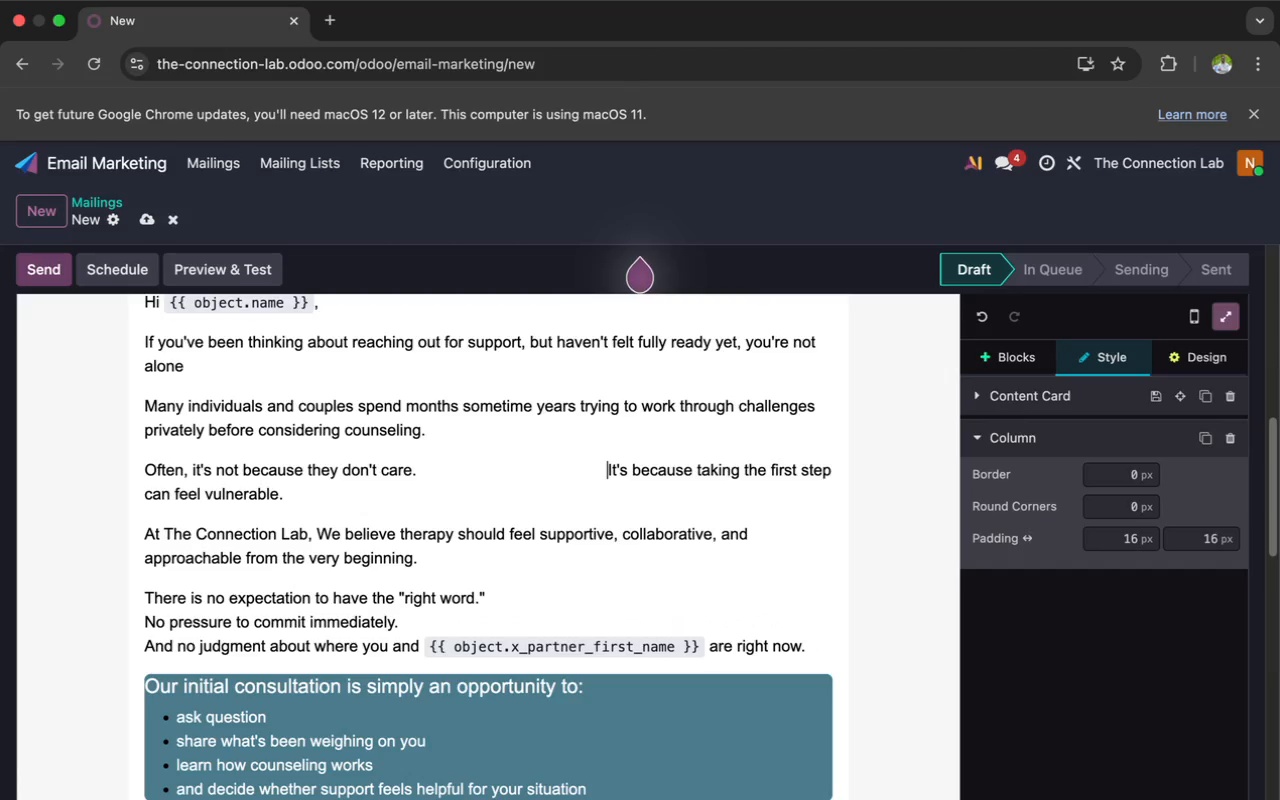 
key(Space)
 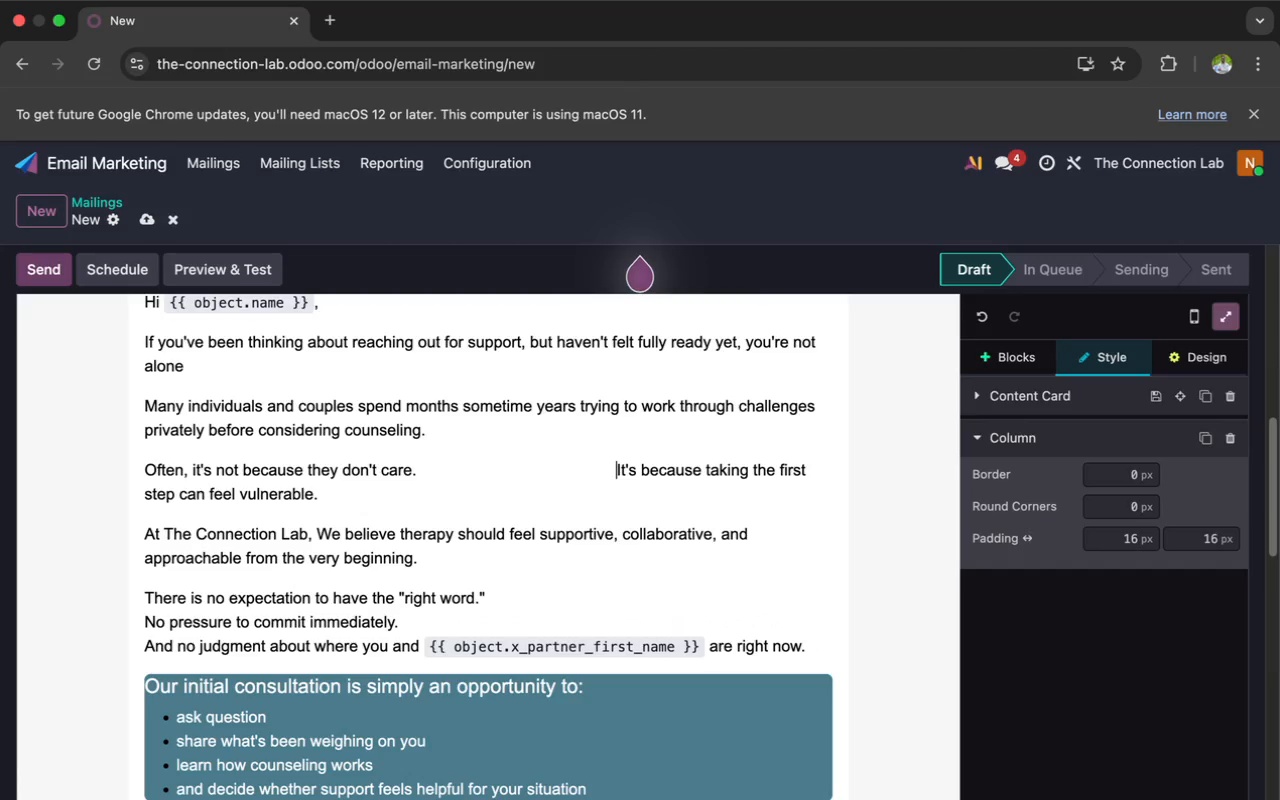 
key(Space)
 